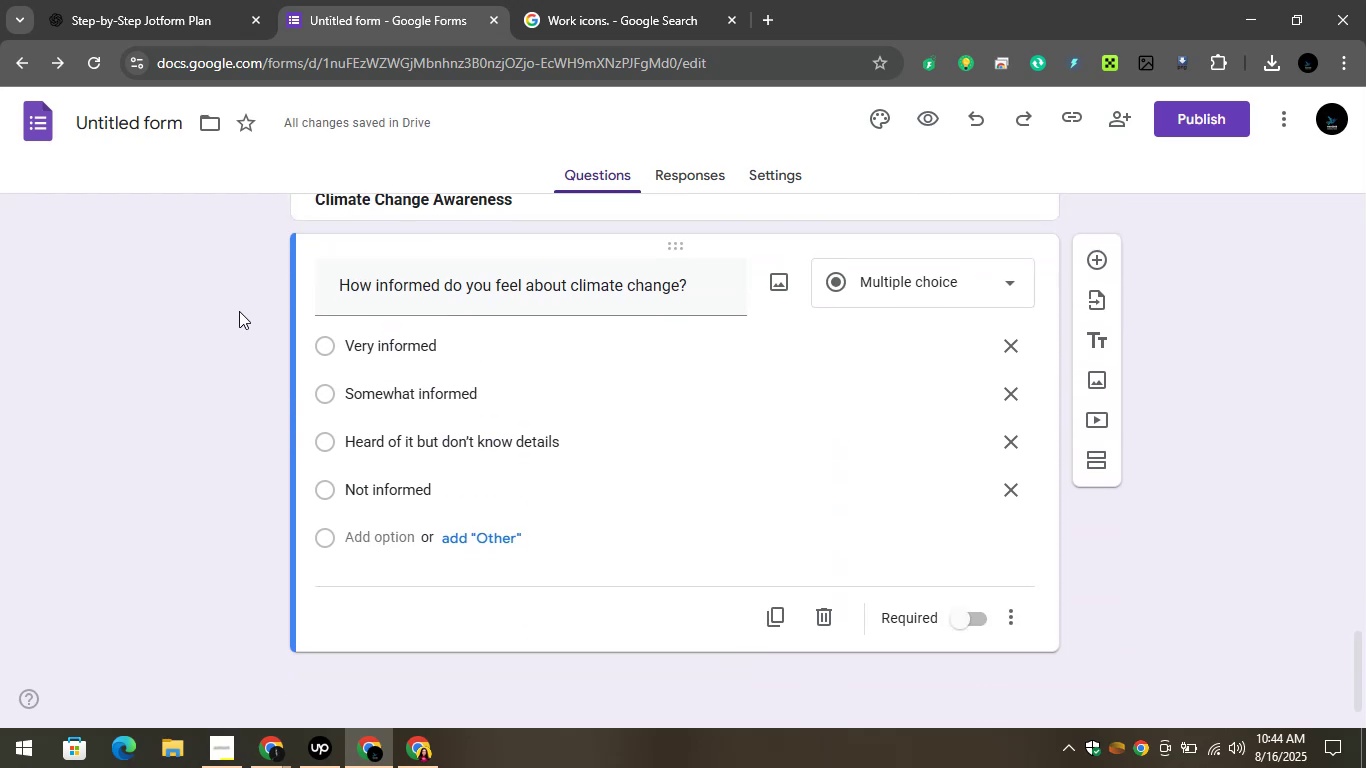 
scroll: coordinate [239, 311], scroll_direction: up, amount: 2.0
 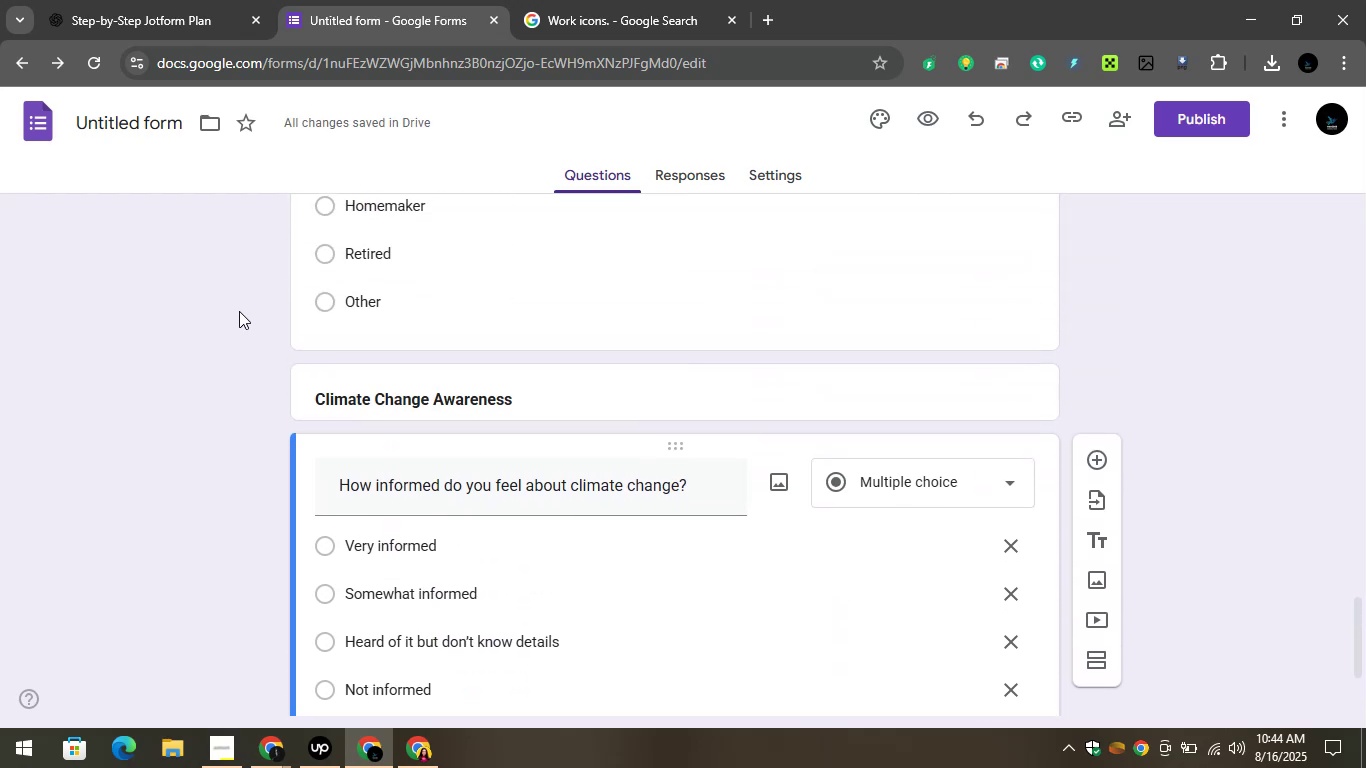 
scroll: coordinate [239, 311], scroll_direction: down, amount: 4.0
 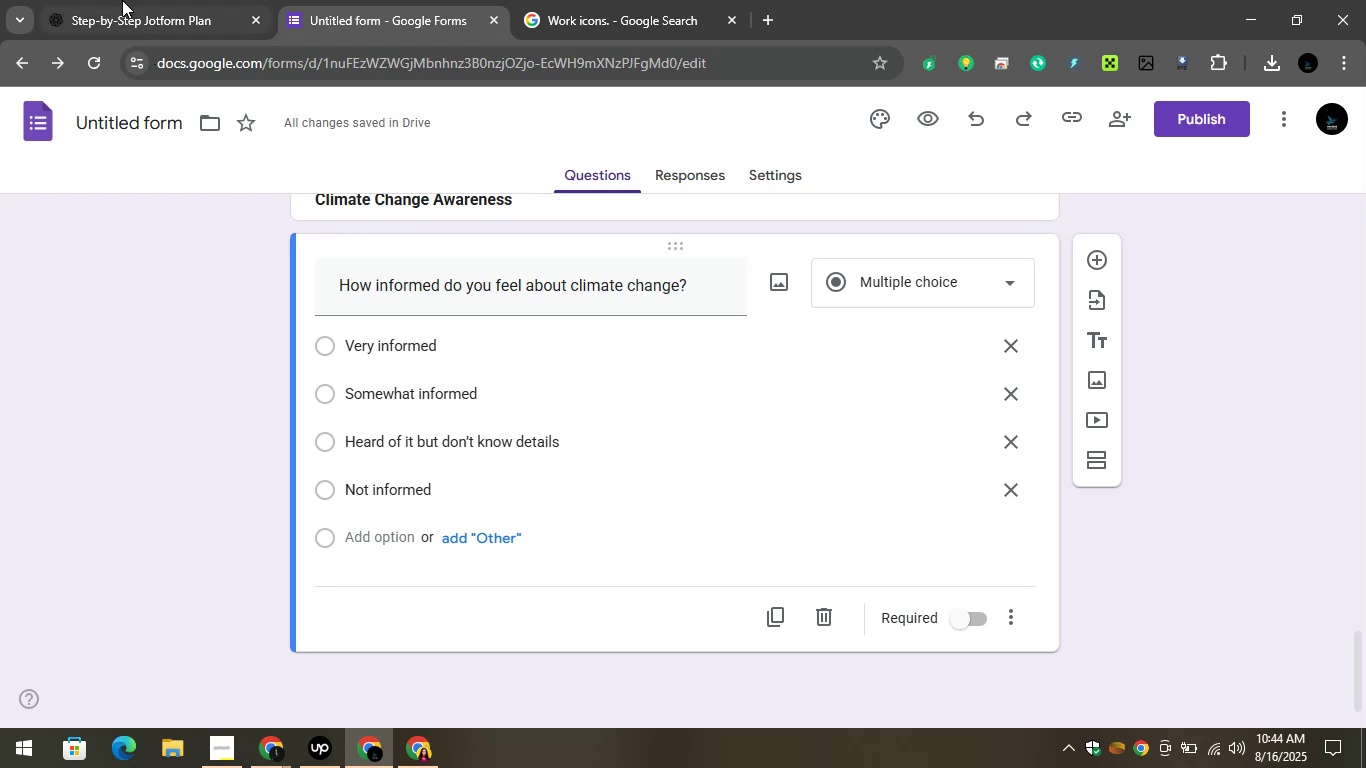 
left_click([140, 0])
 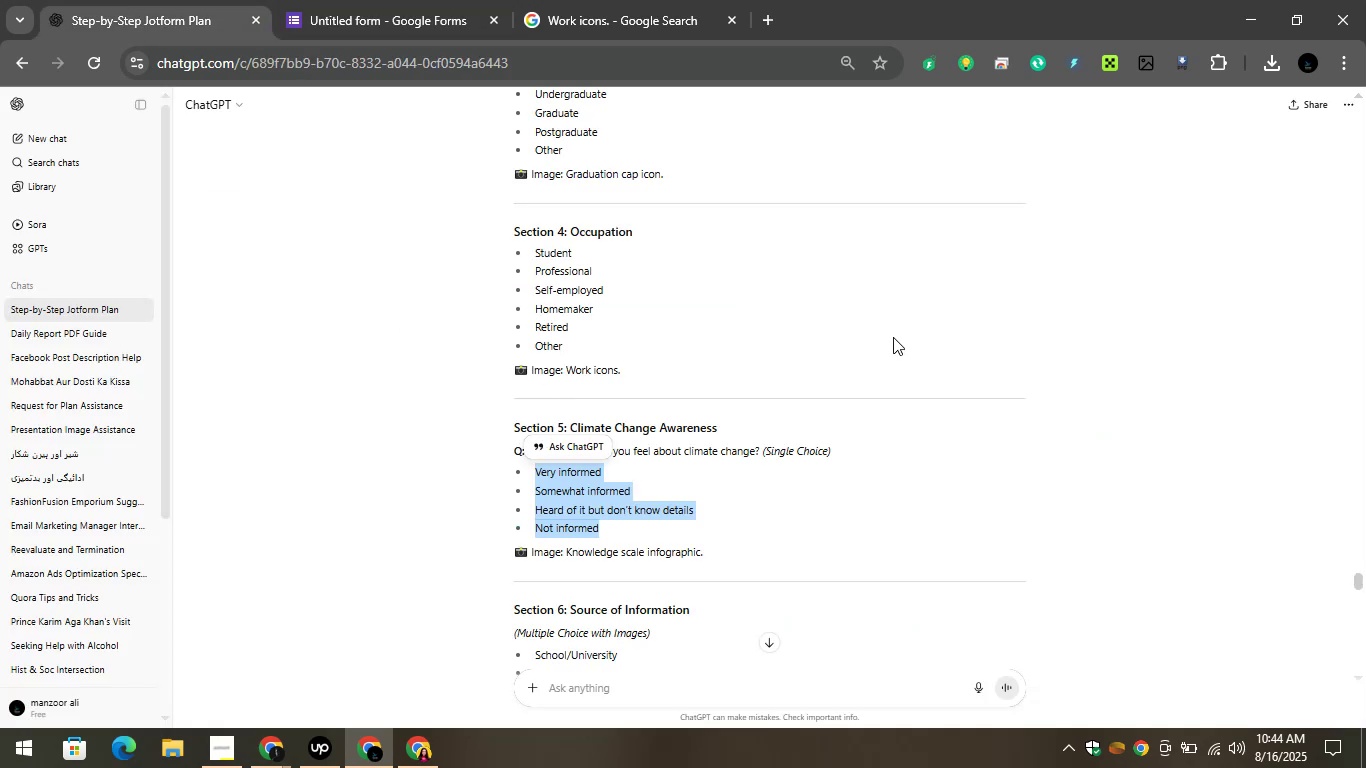 
left_click([893, 337])
 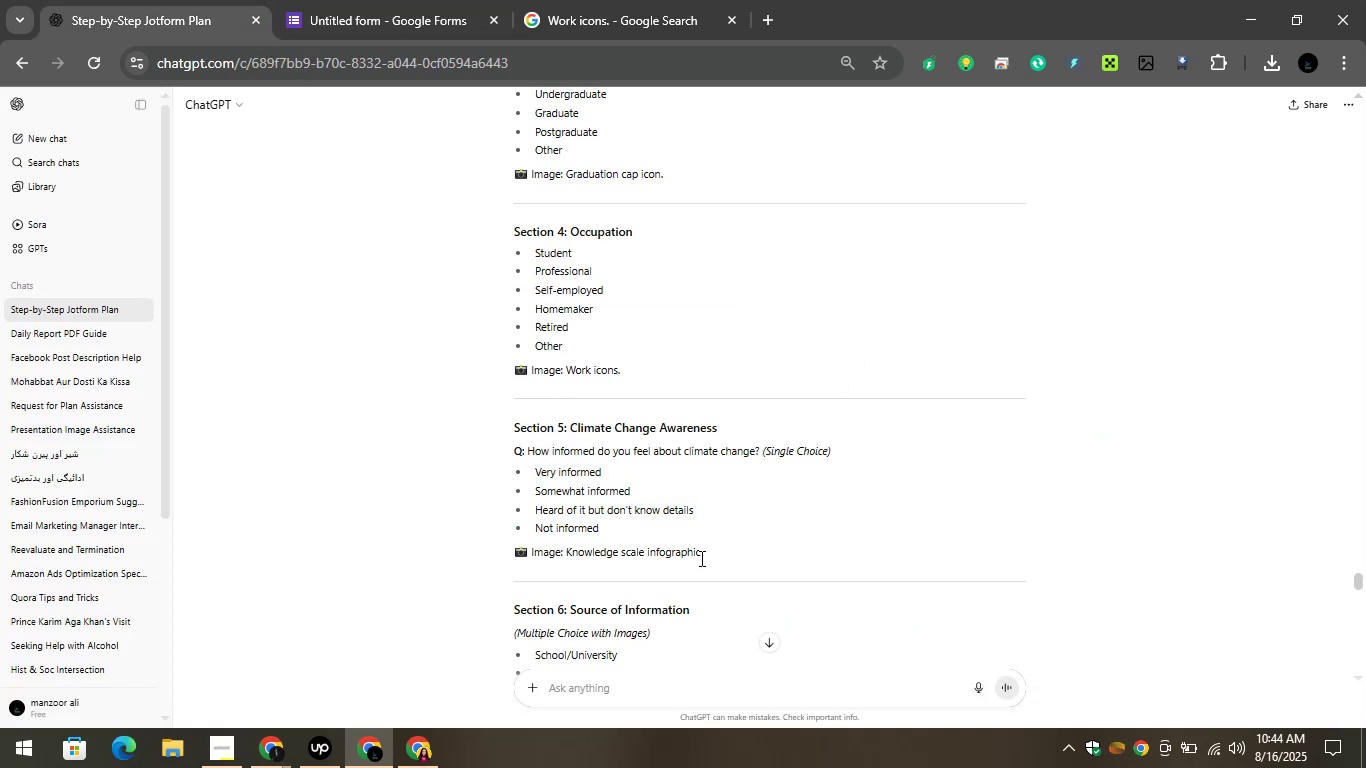 
left_click_drag(start_coordinate=[712, 558], to_coordinate=[570, 554])
 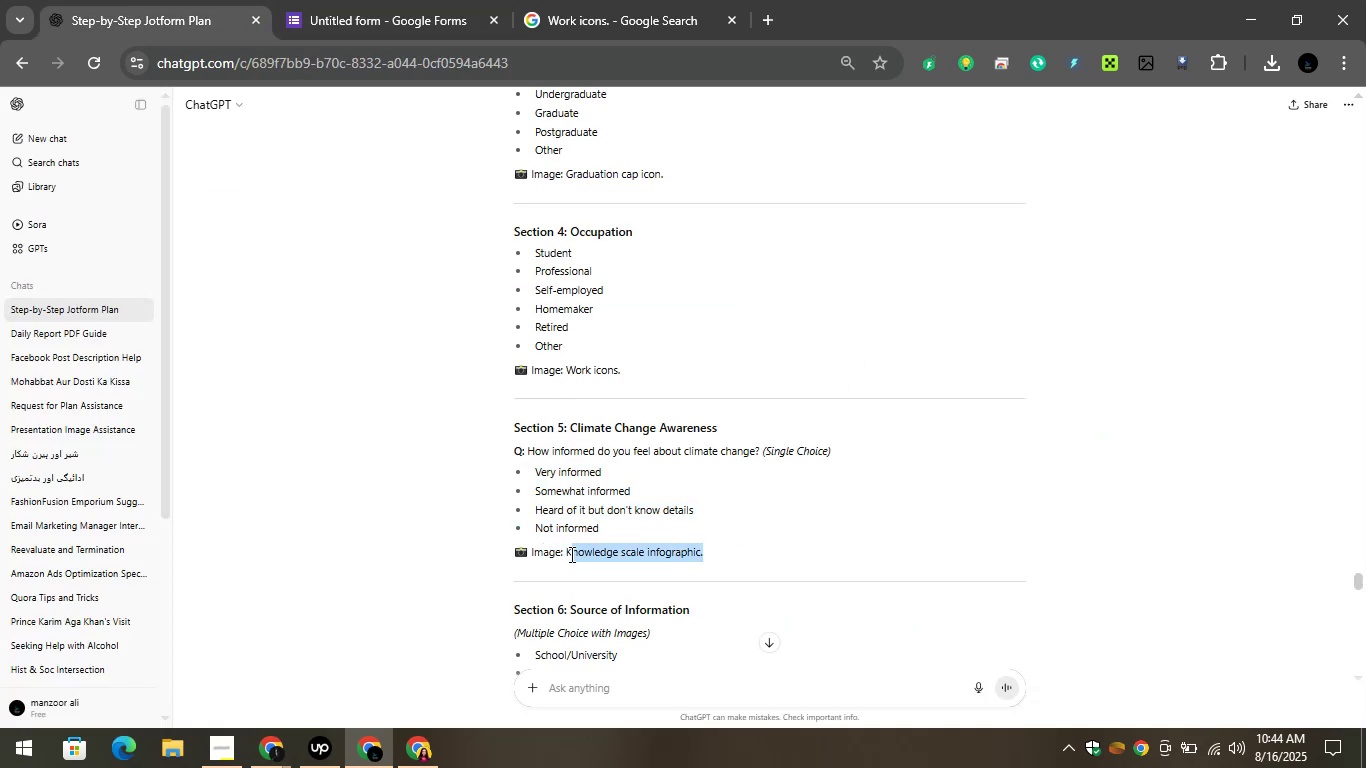 
key(Control+ControlLeft)
 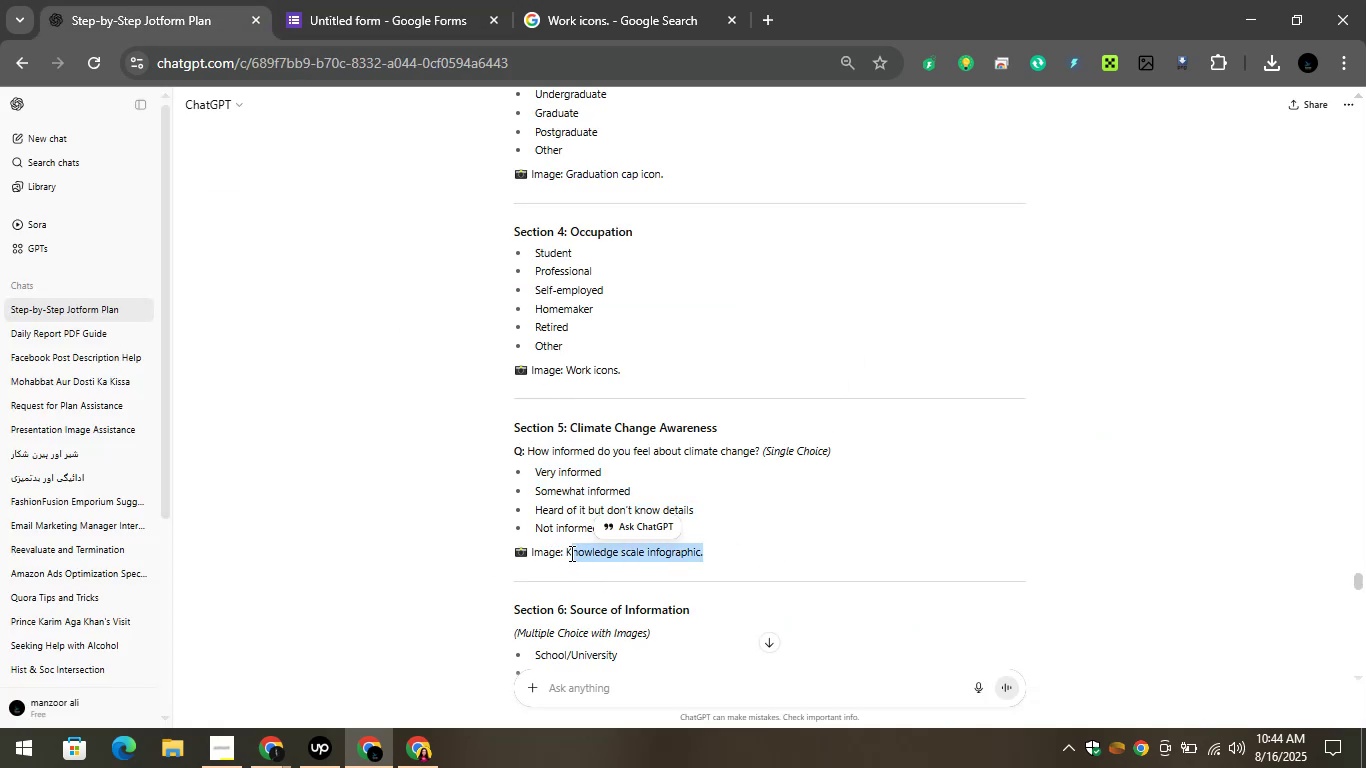 
left_click_drag(start_coordinate=[562, 548], to_coordinate=[724, 558])
 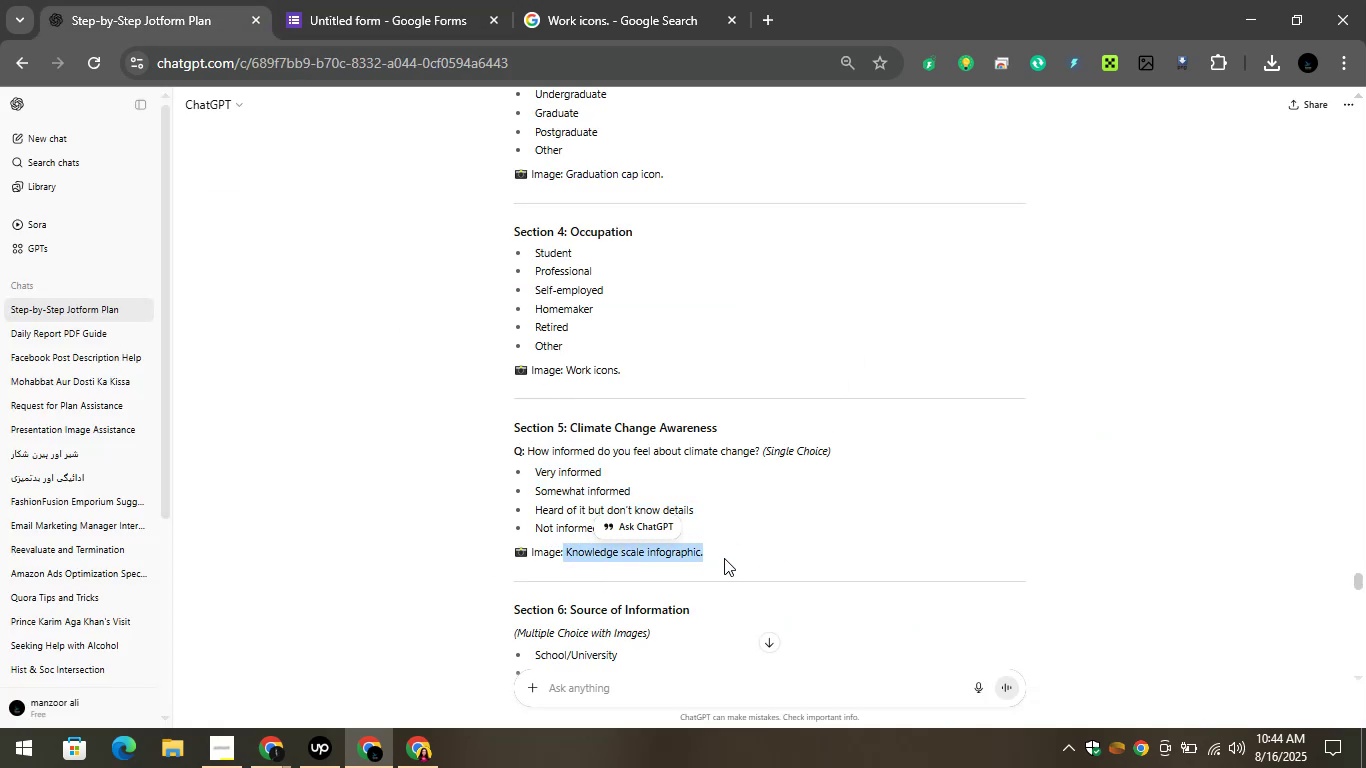 
key(Control+C)
 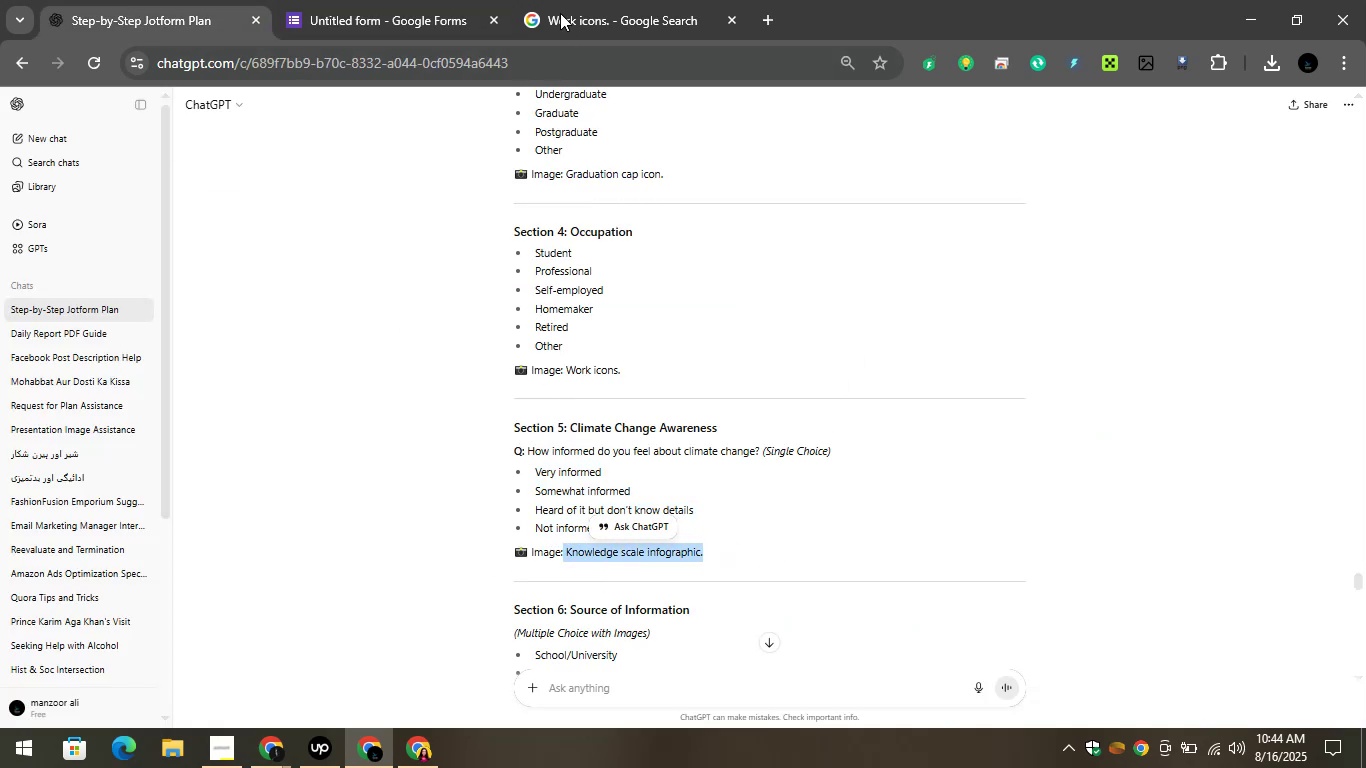 
left_click([578, 0])
 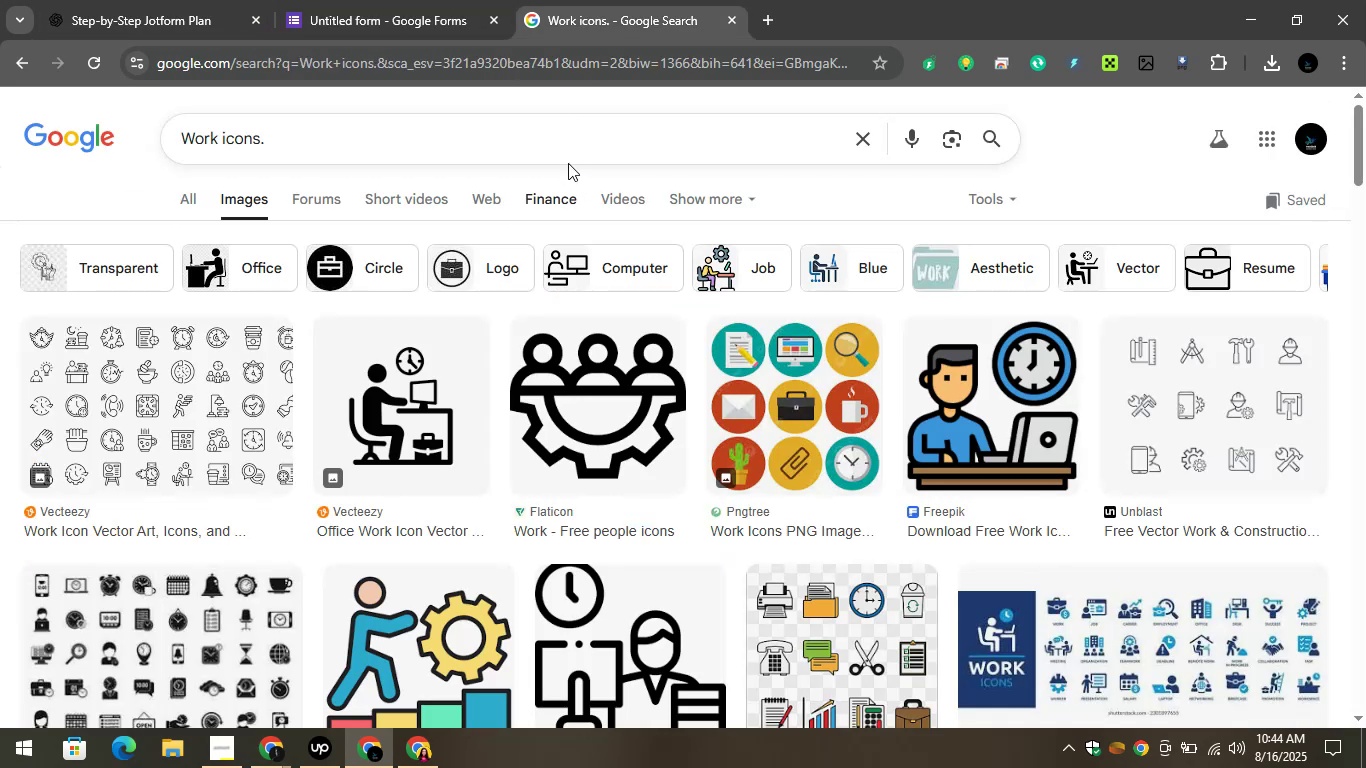 
left_click([568, 144])
 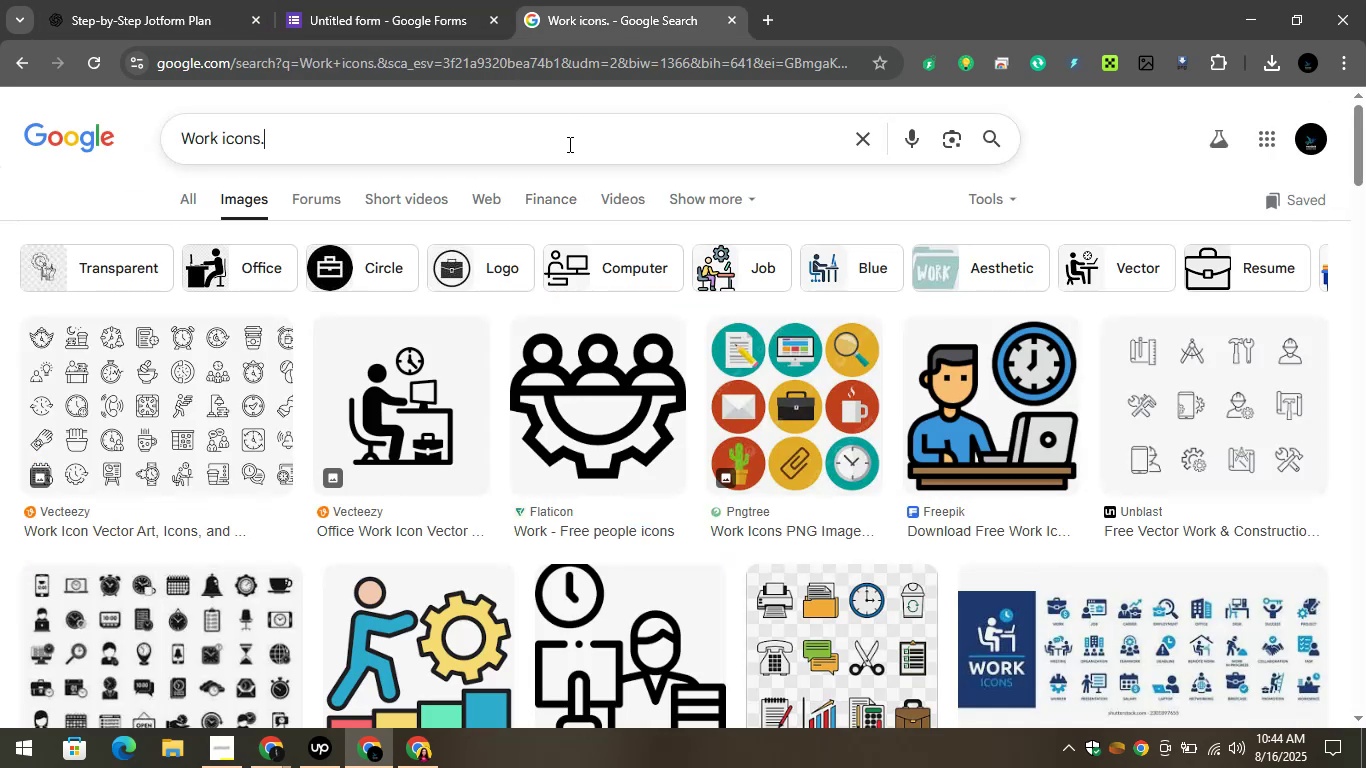 
key(Control+A)
 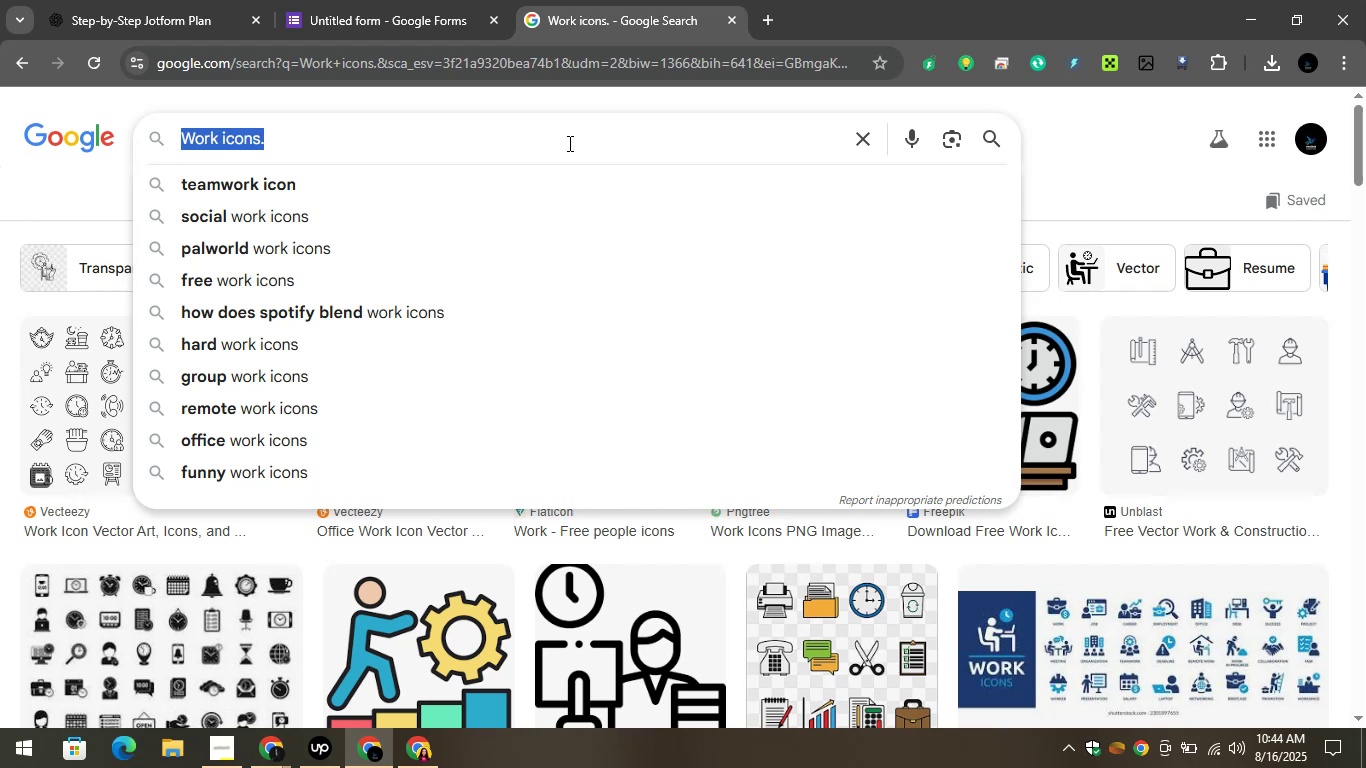 
key(Control+V)
 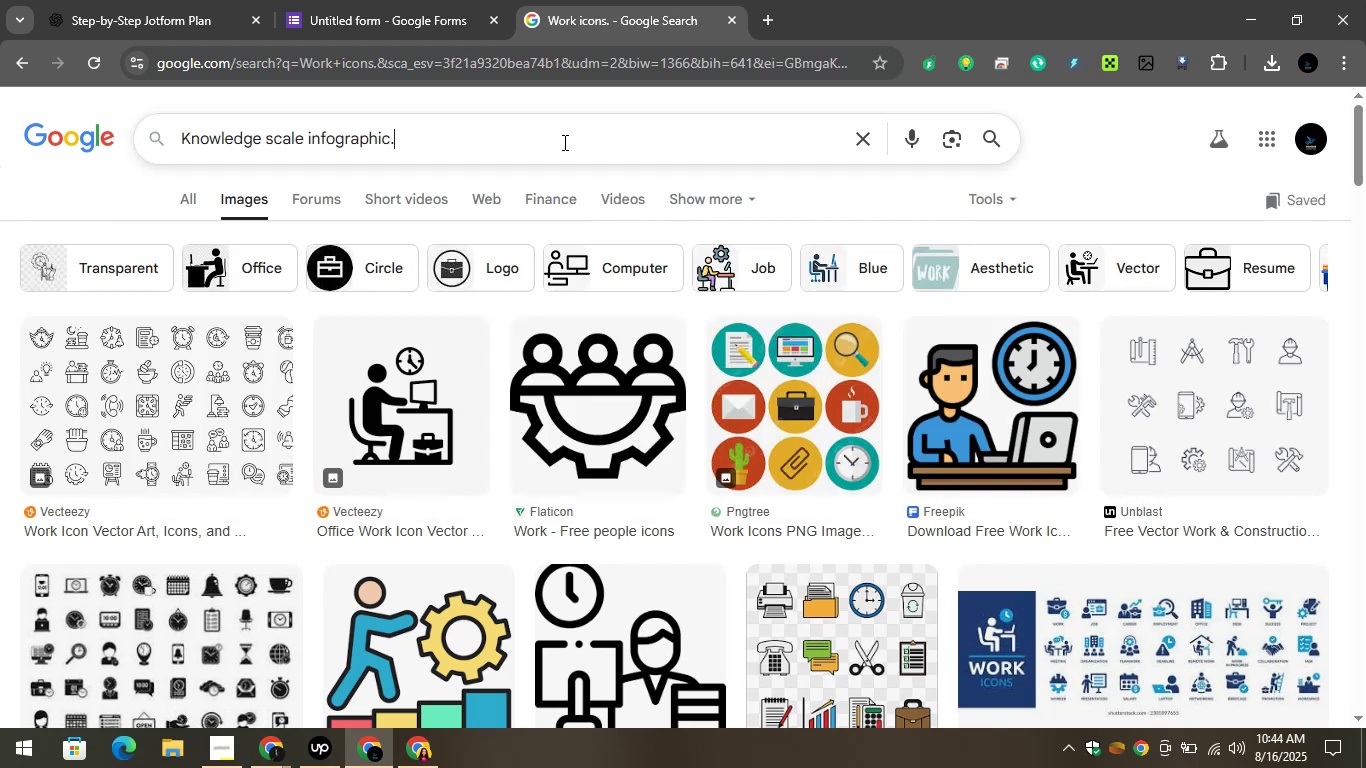 
key(Enter)
 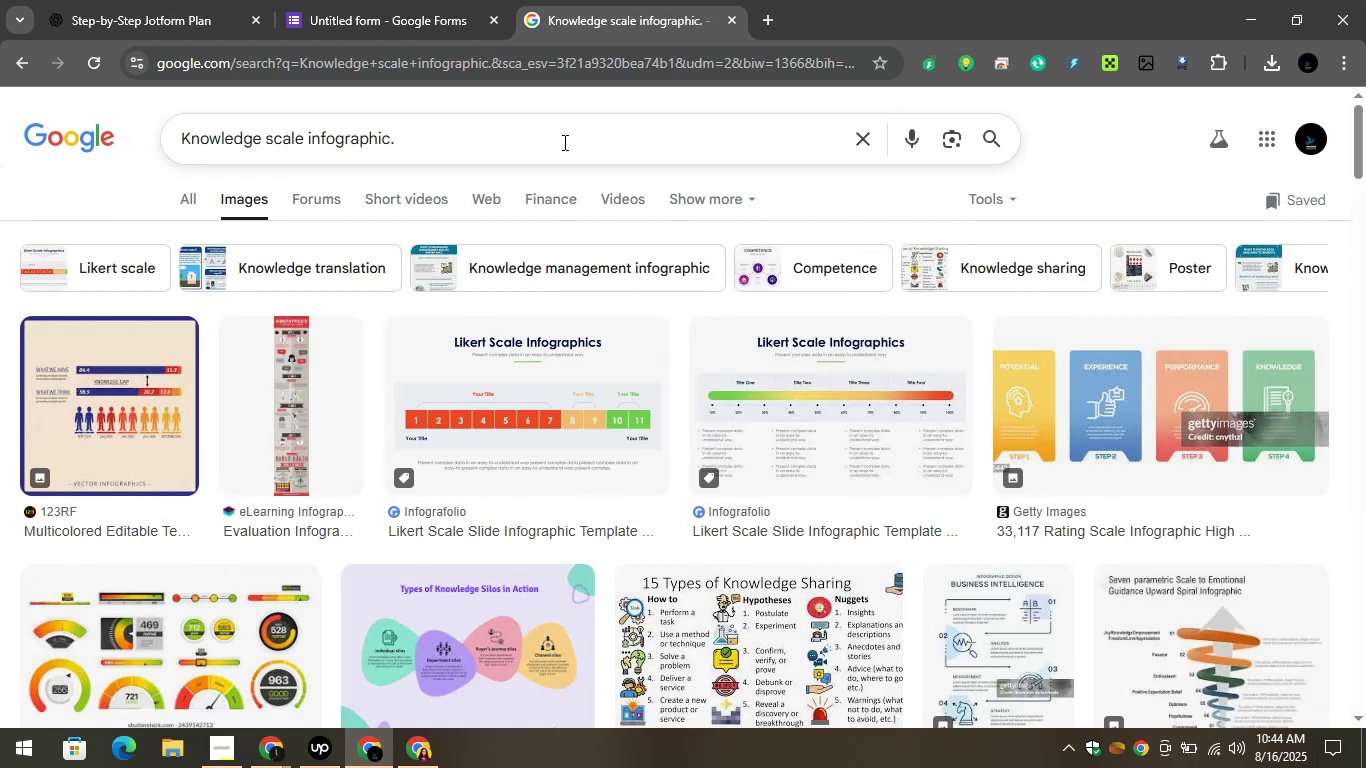 
wait(10.44)
 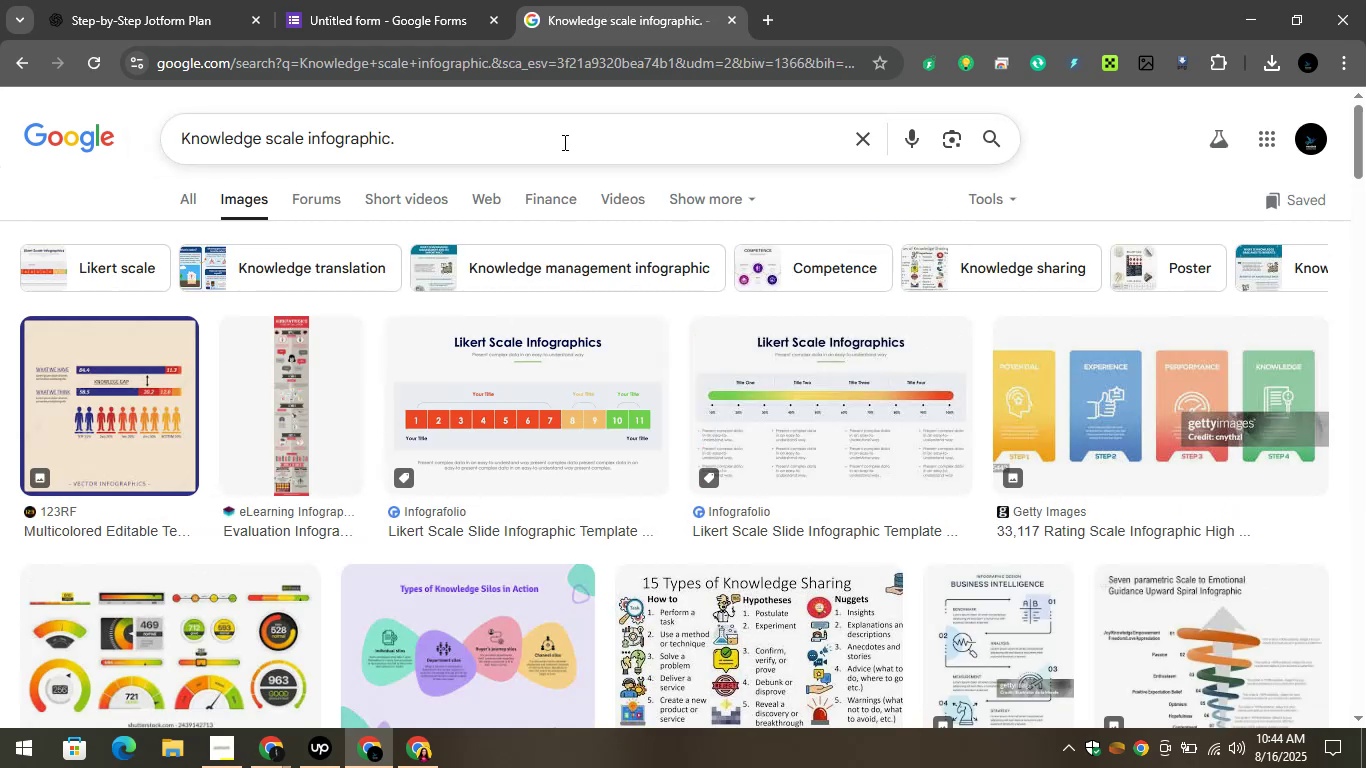 
scroll: coordinate [496, 360], scroll_direction: down, amount: 3.0
 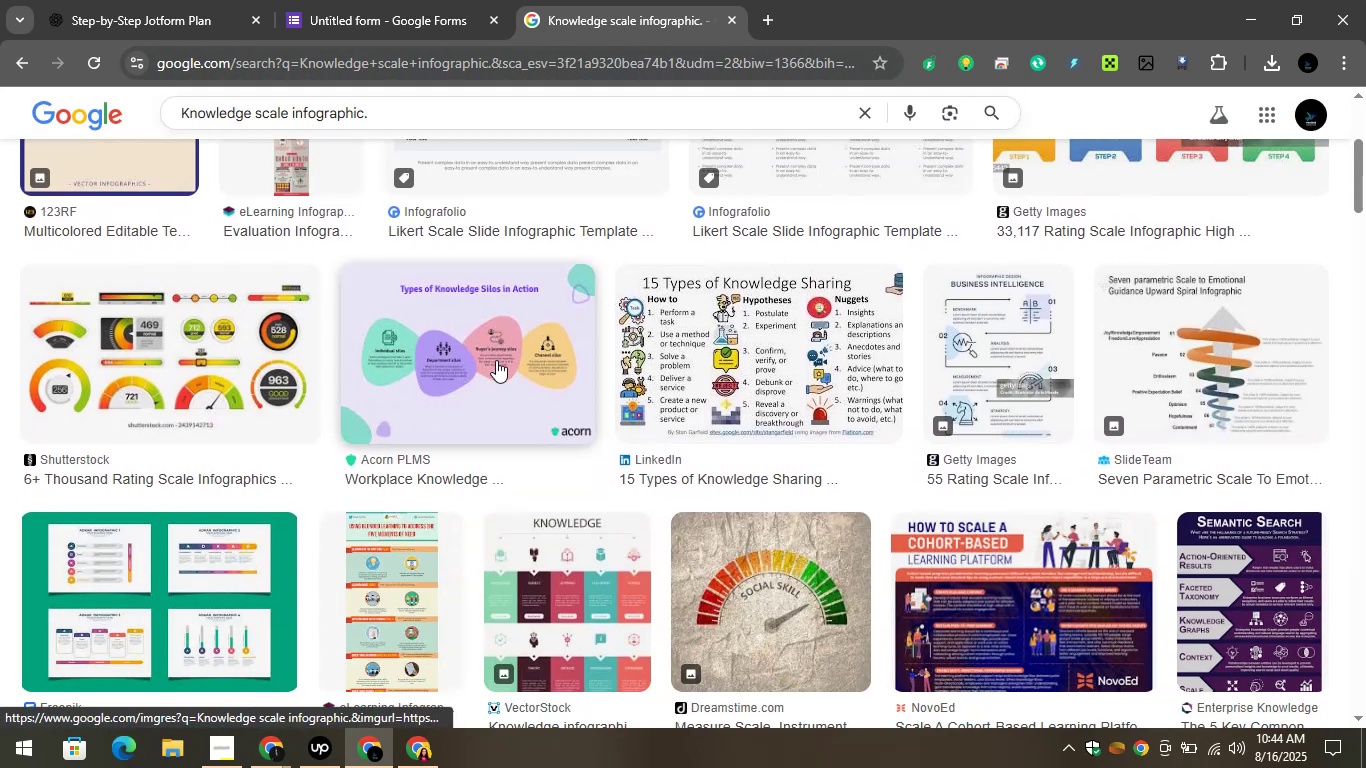 
scroll: coordinate [496, 360], scroll_direction: up, amount: 4.0
 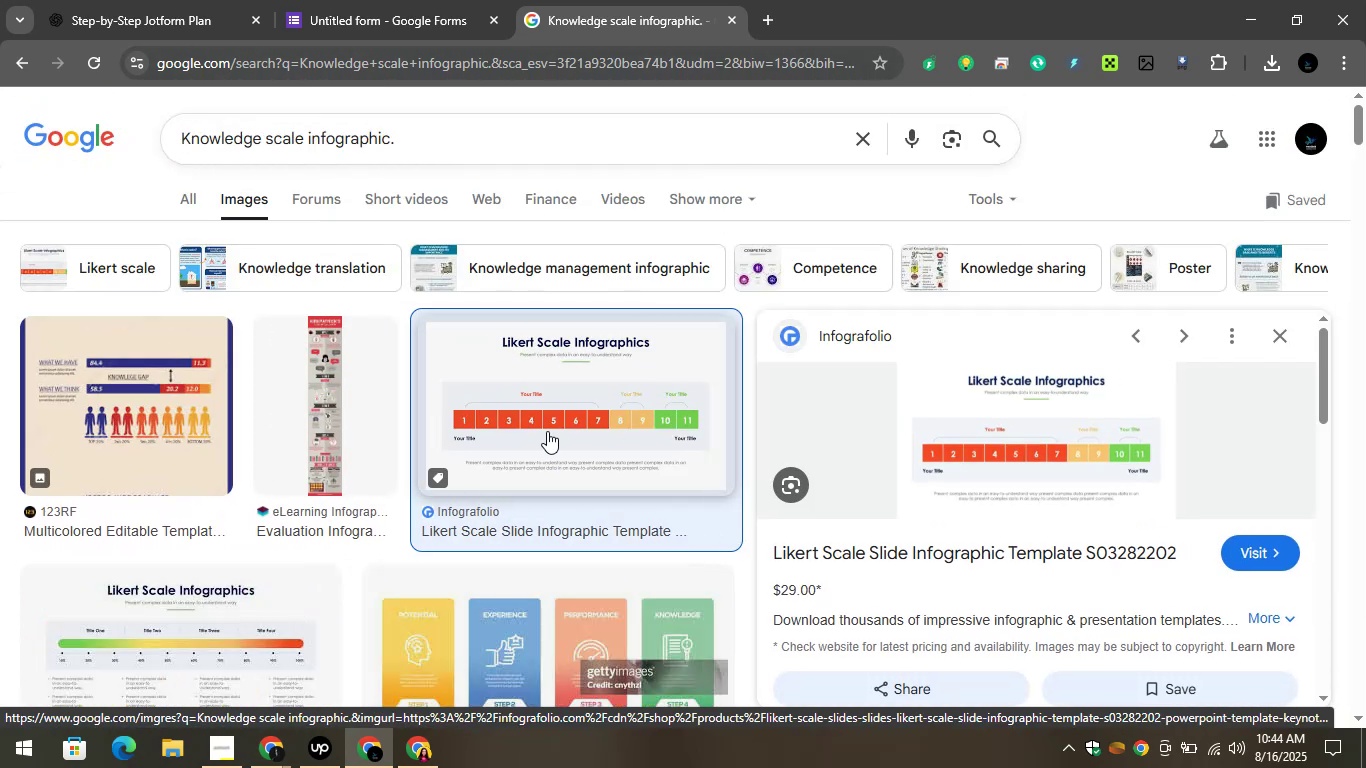 
wait(6.77)
 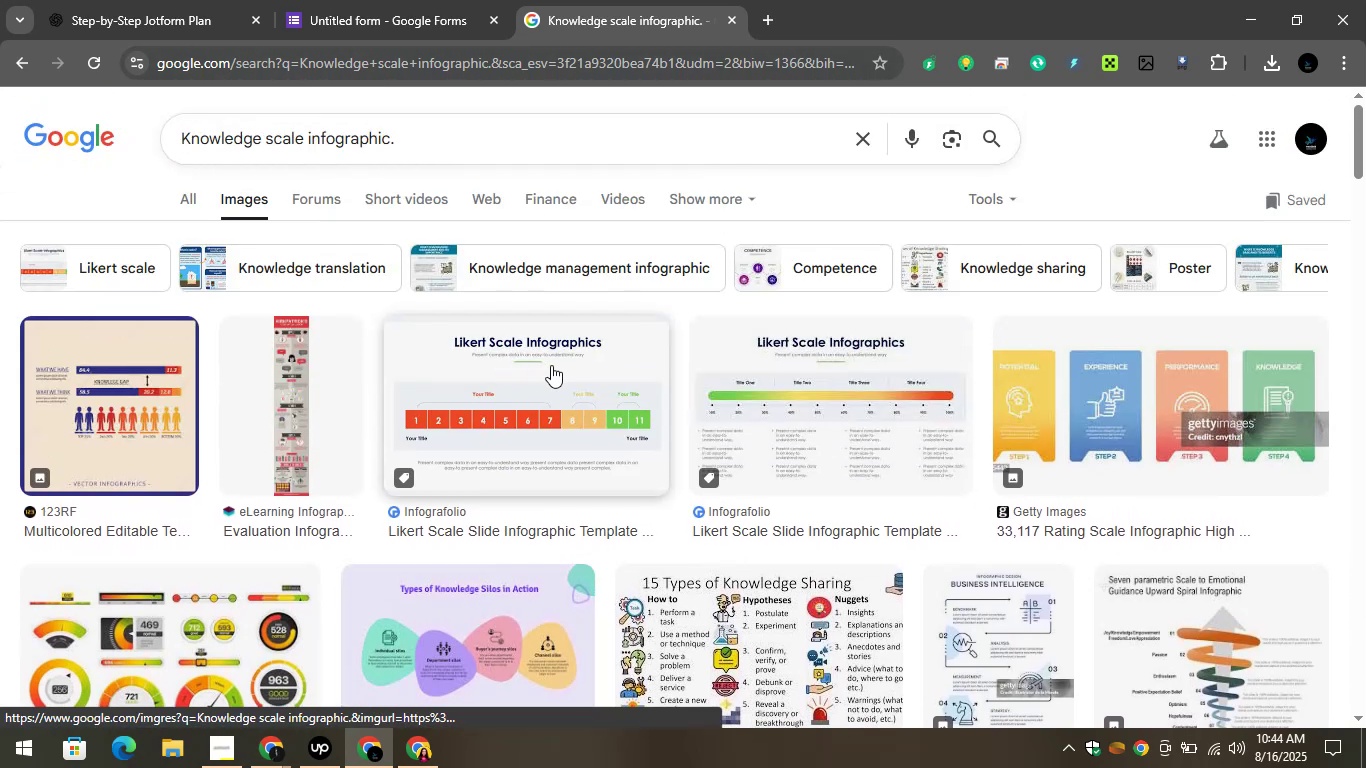 
left_click([175, 0])
 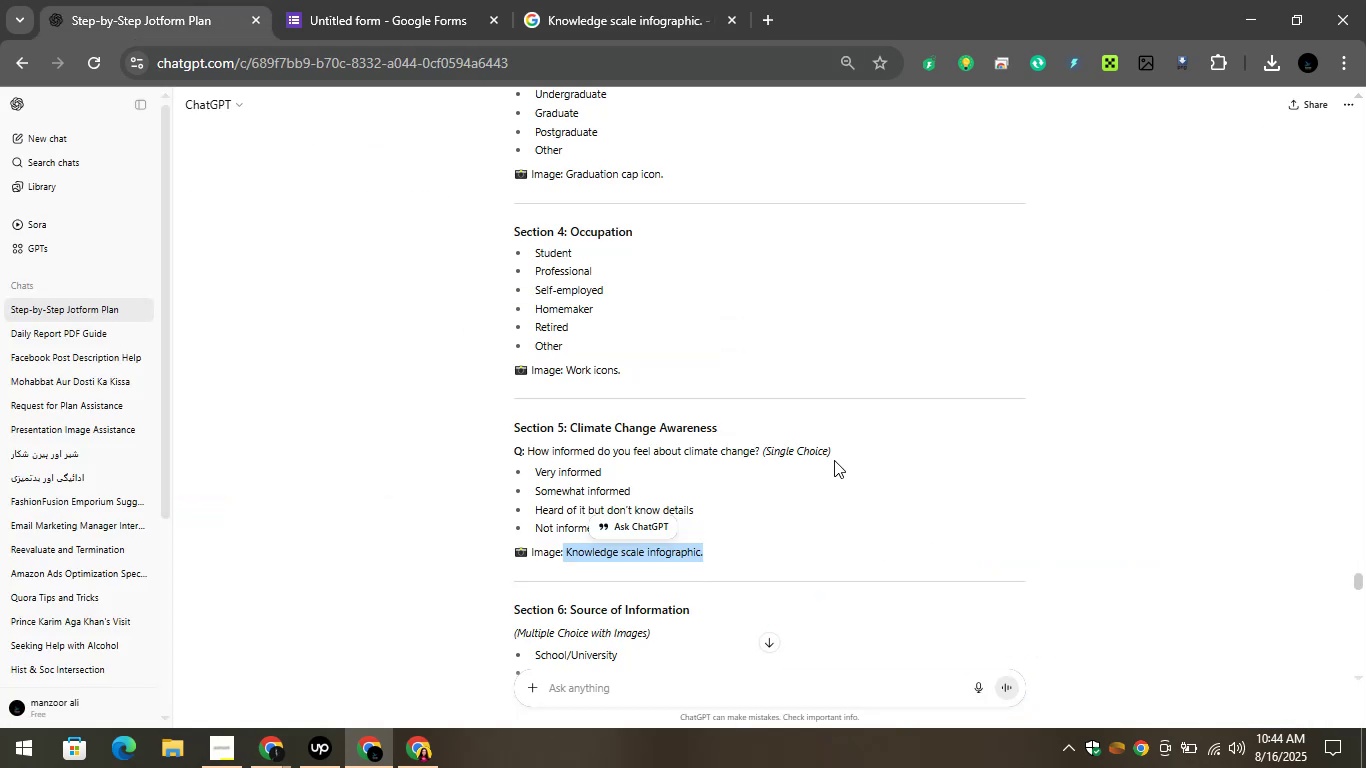 
left_click([855, 522])
 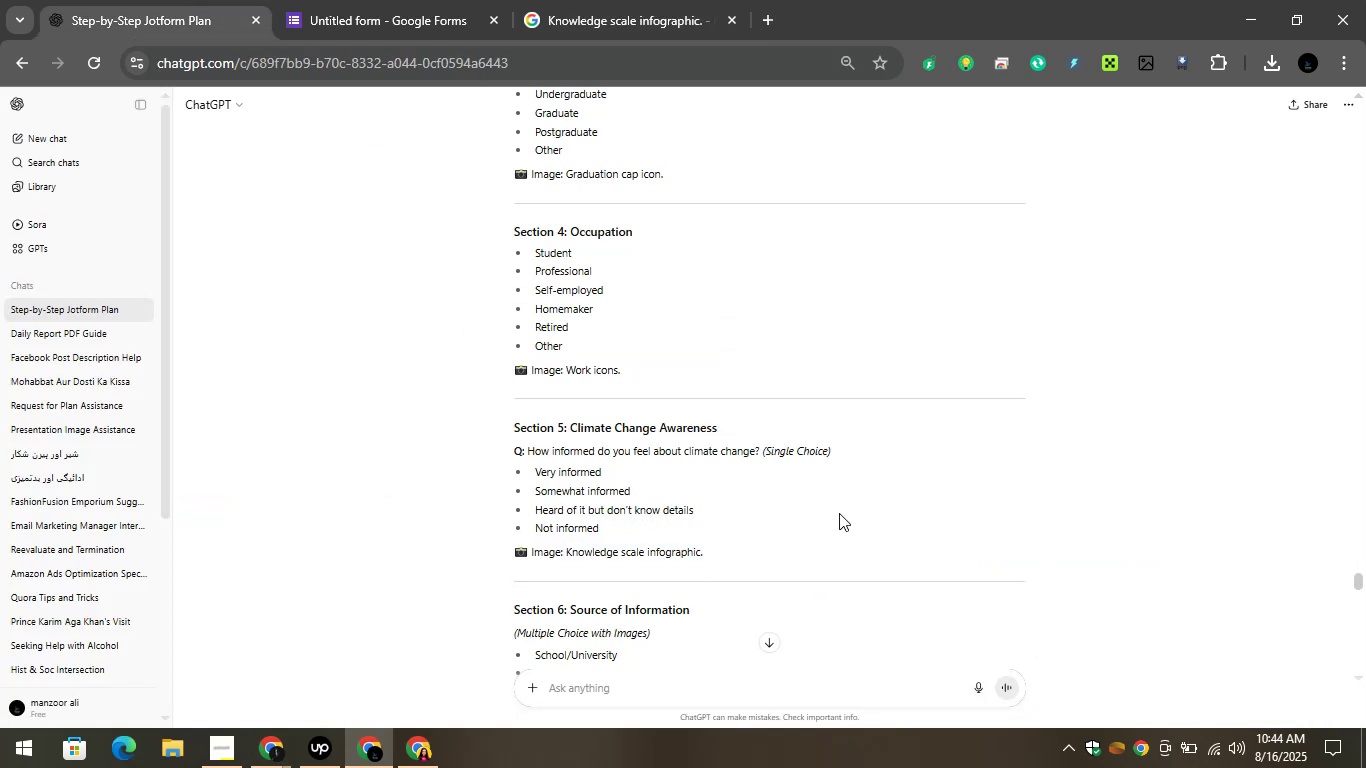 
scroll: coordinate [774, 485], scroll_direction: down, amount: 4.0
 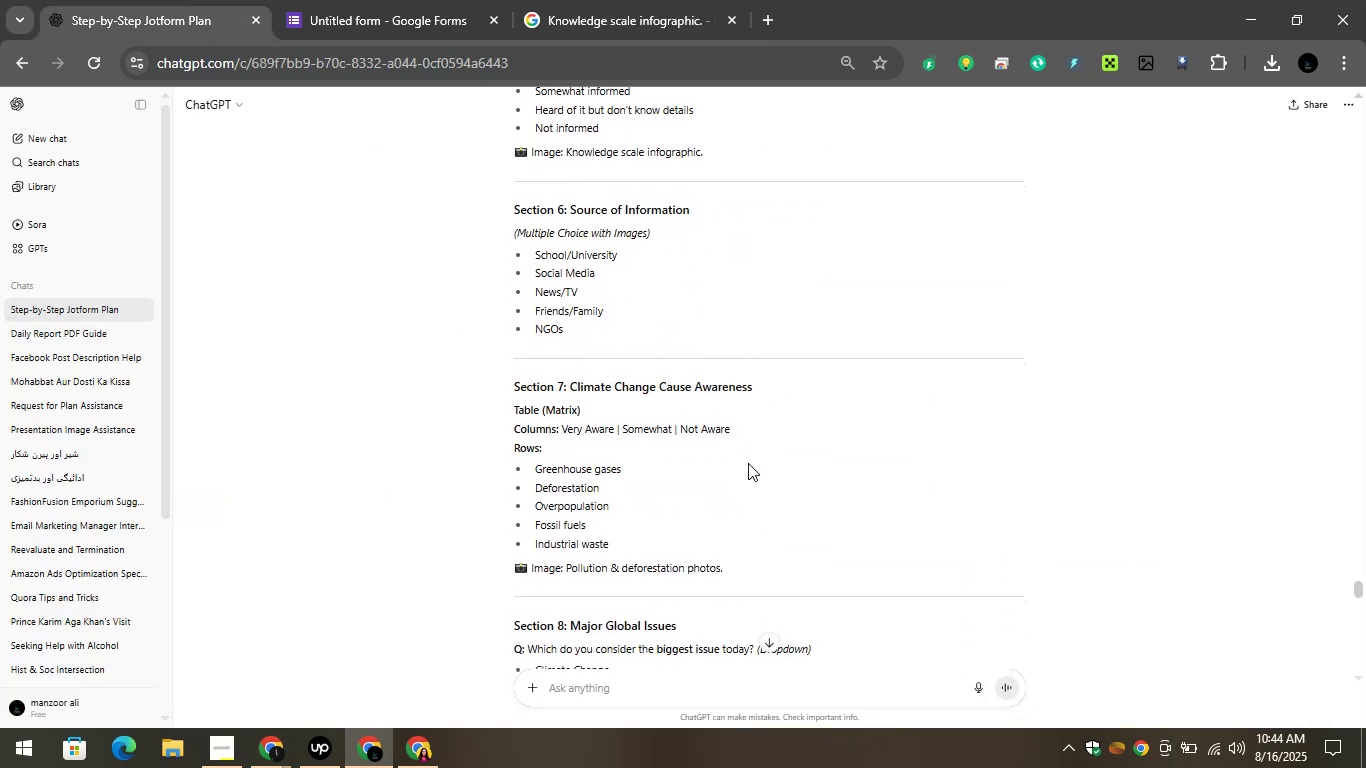 
scroll: coordinate [737, 449], scroll_direction: up, amount: 1.0
 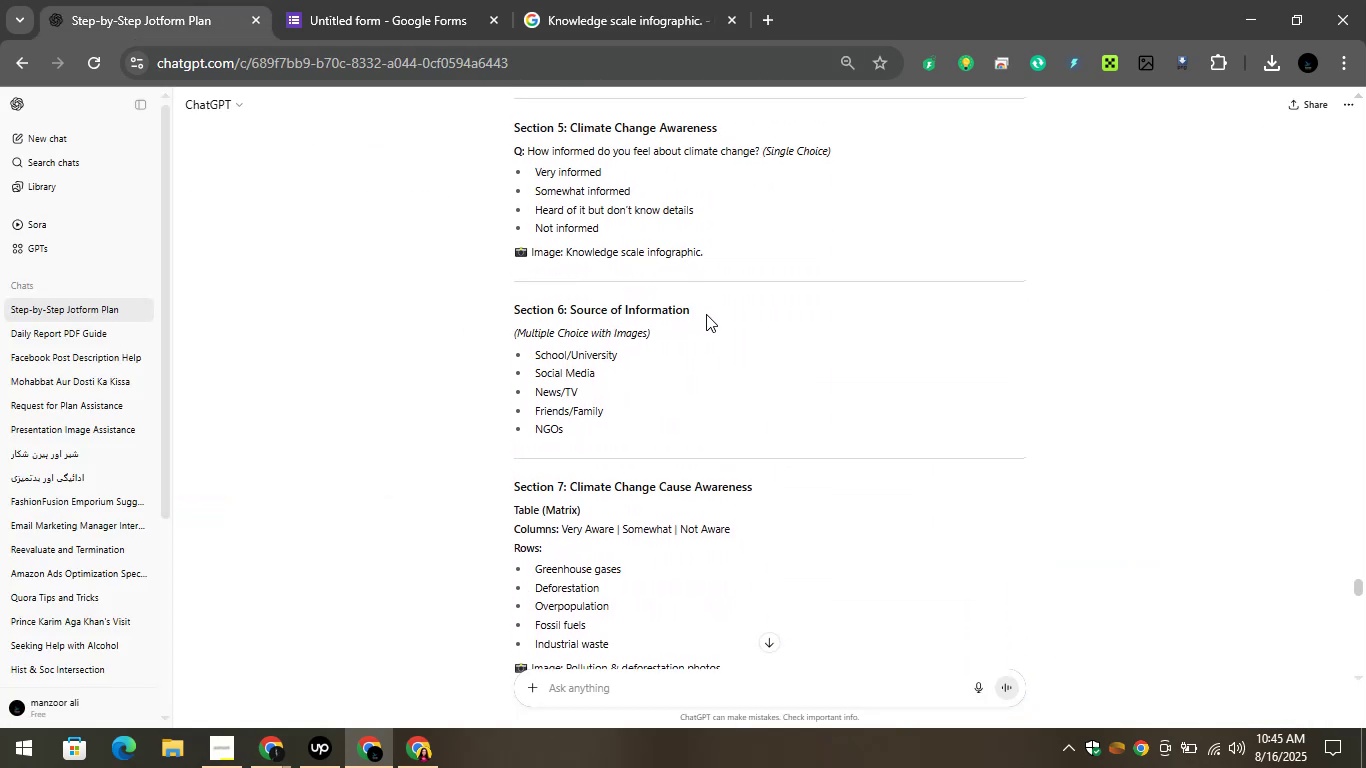 
left_click_drag(start_coordinate=[706, 312], to_coordinate=[570, 304])
 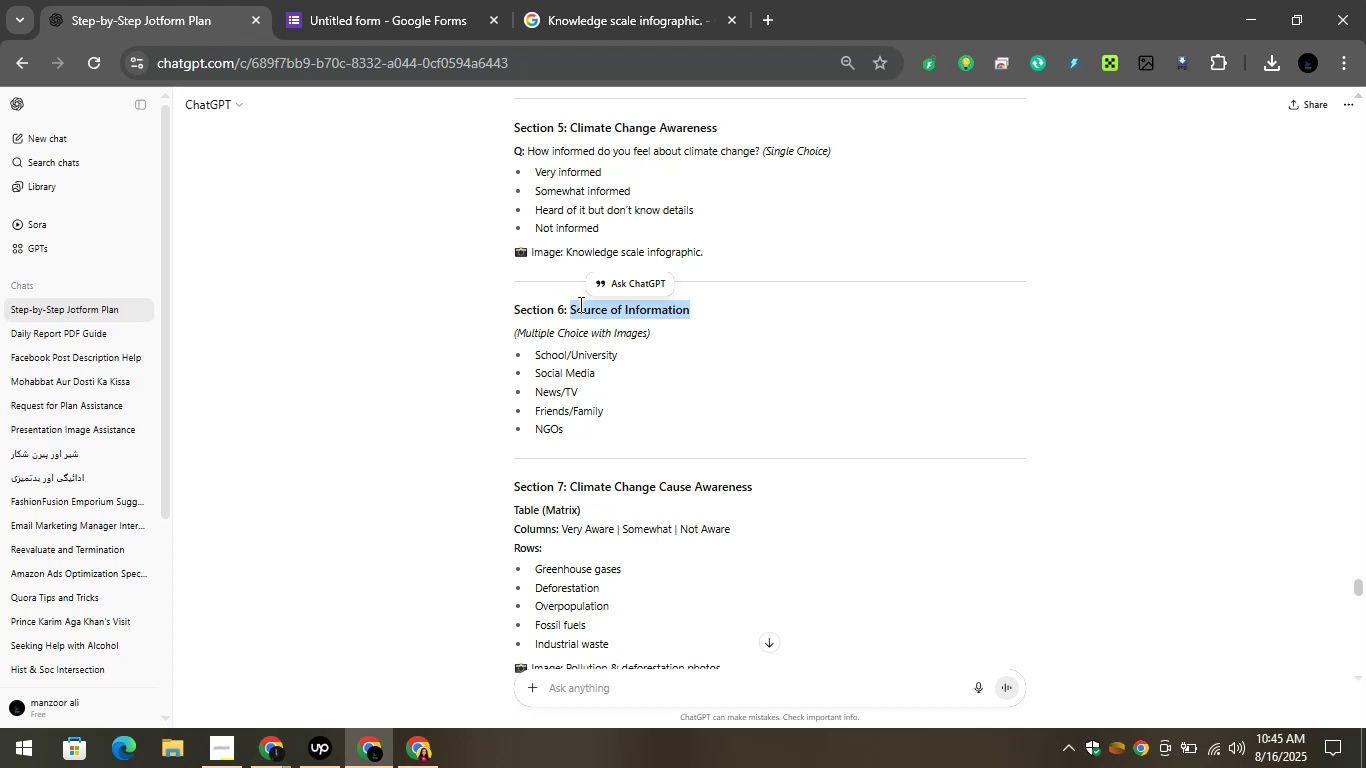 
right_click([580, 304])
 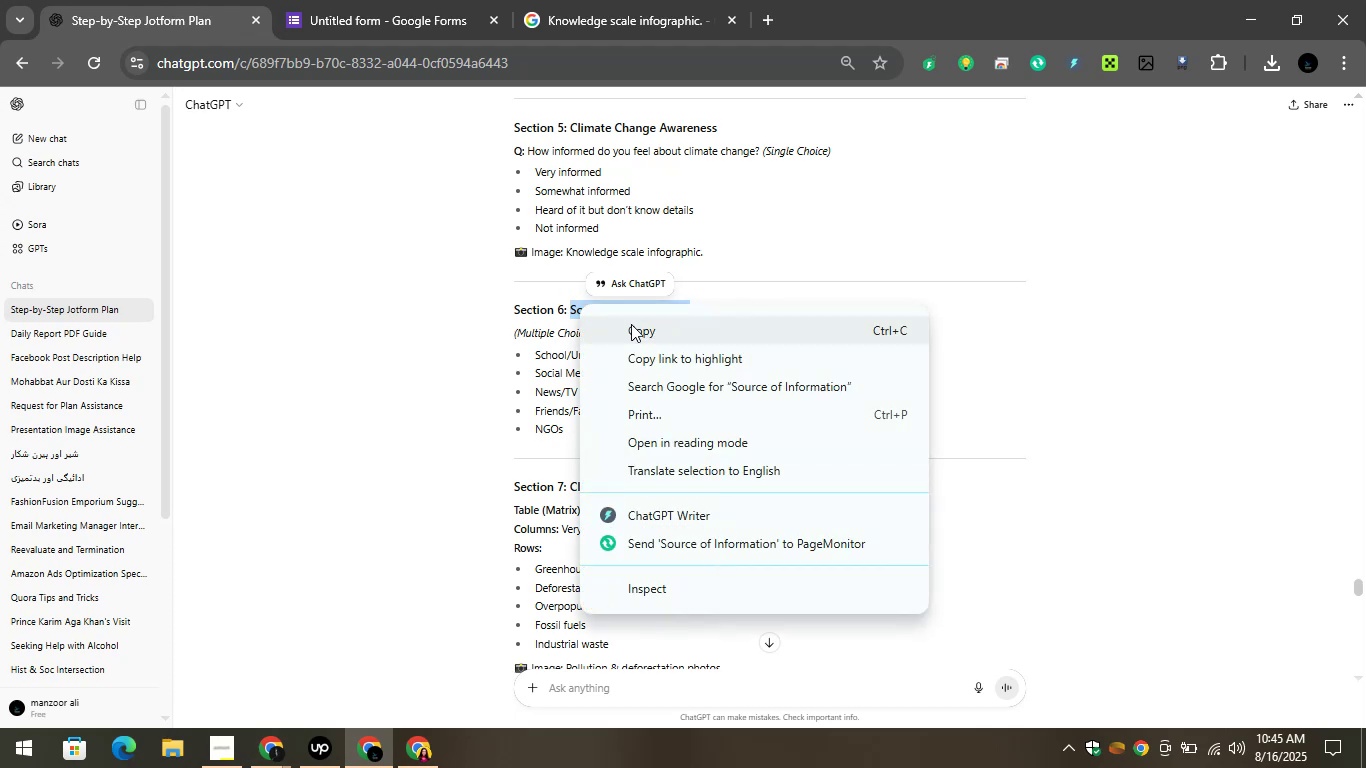 
left_click([631, 324])
 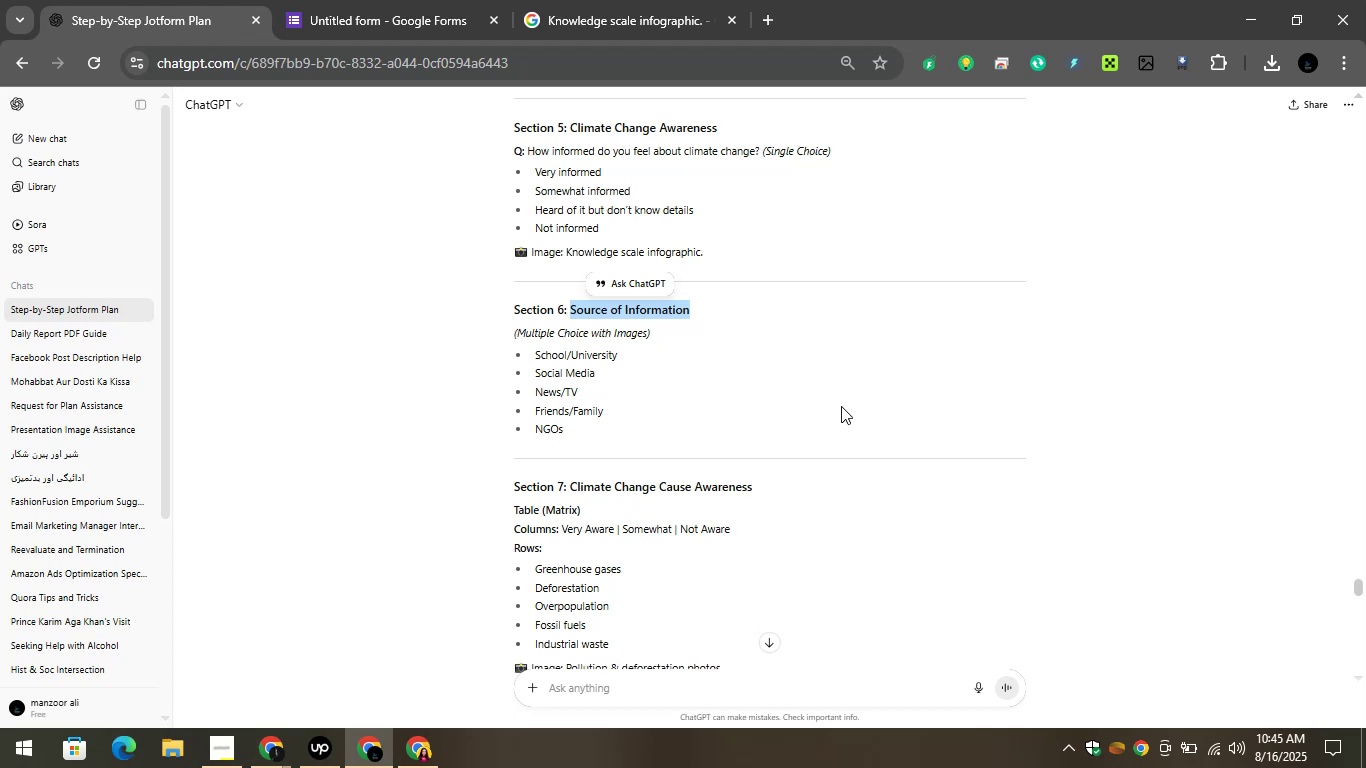 
wait(20.2)
 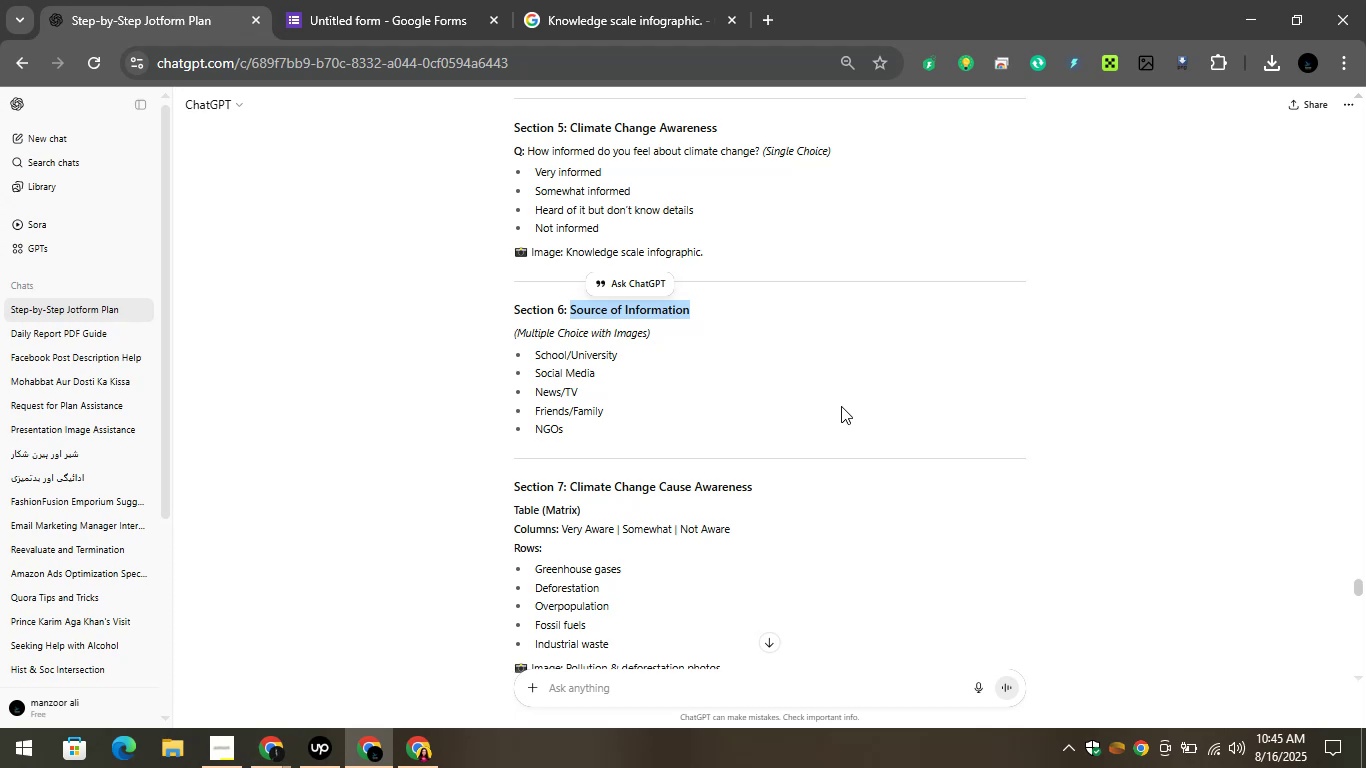 
left_click([371, 0])
 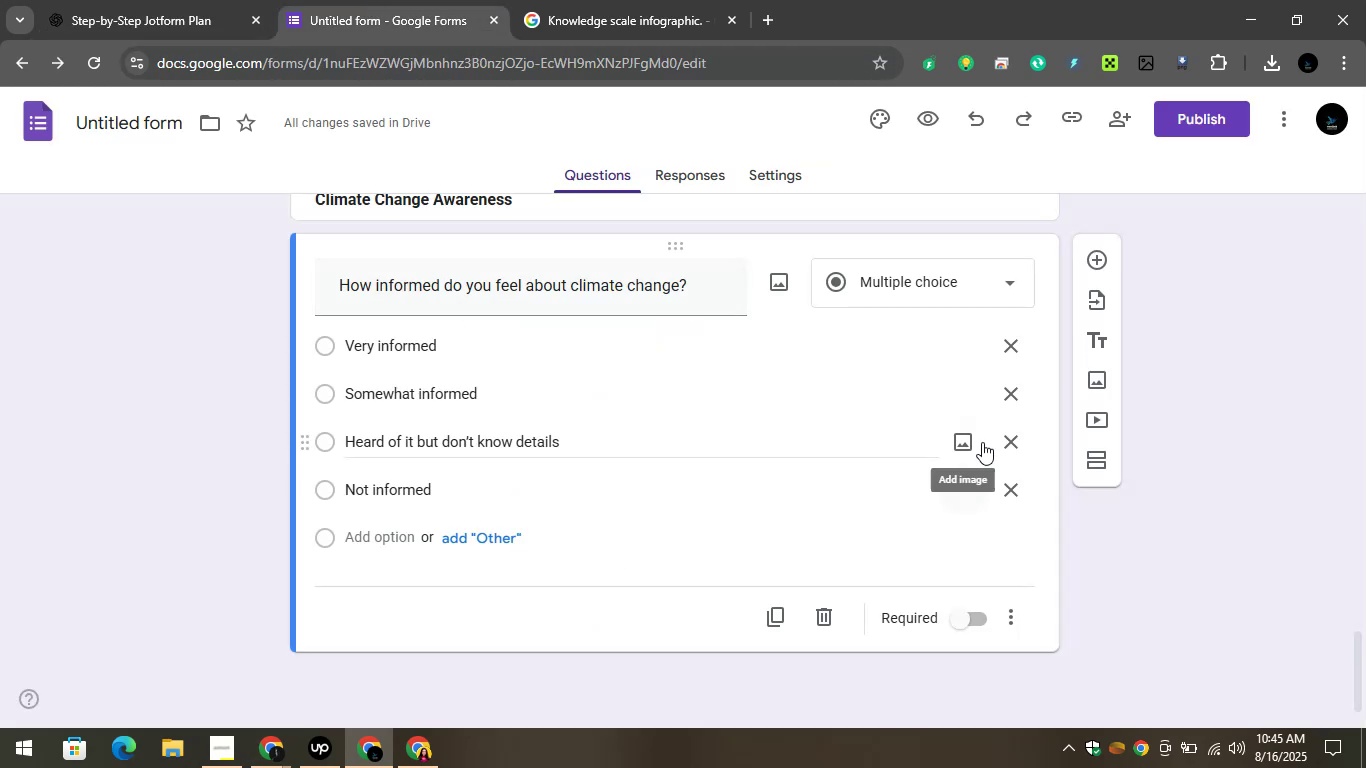 
mouse_move([1084, 344])
 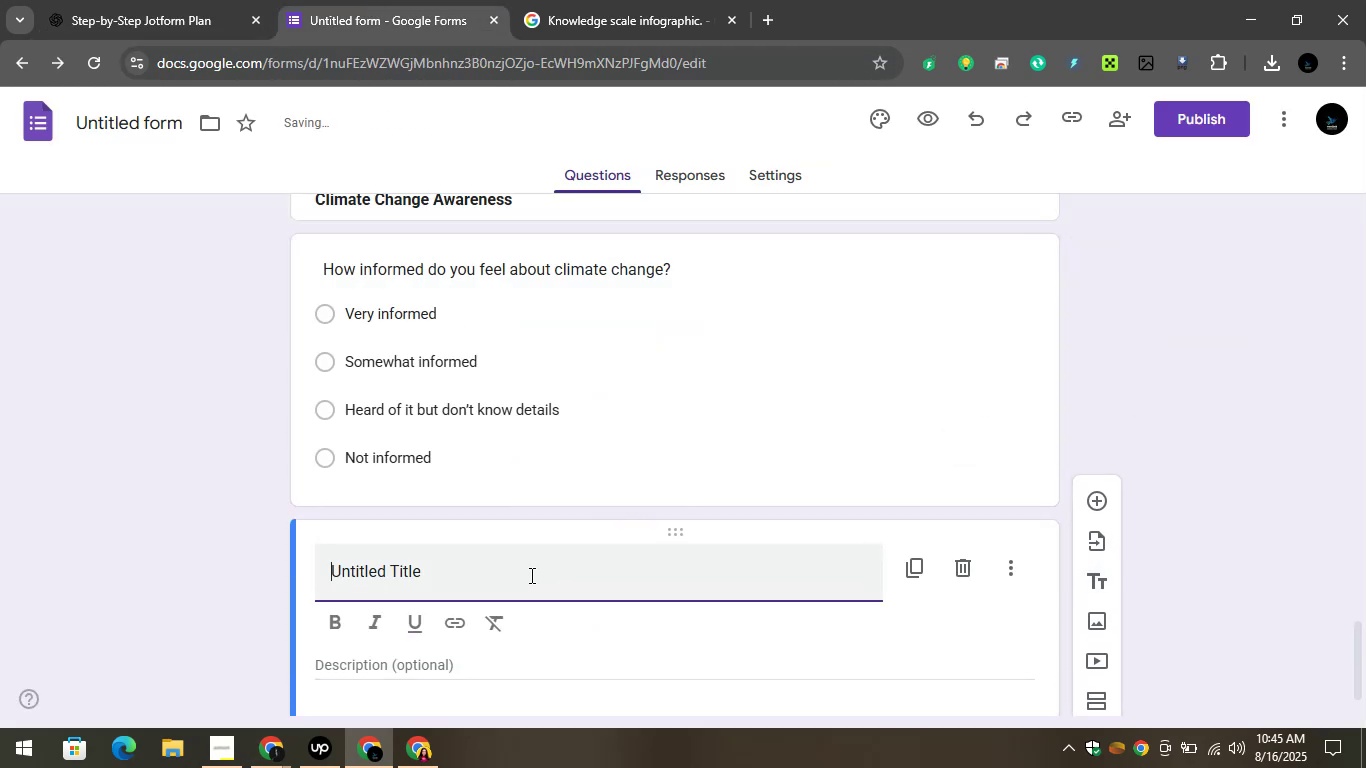 
key(Control+ControlLeft)
 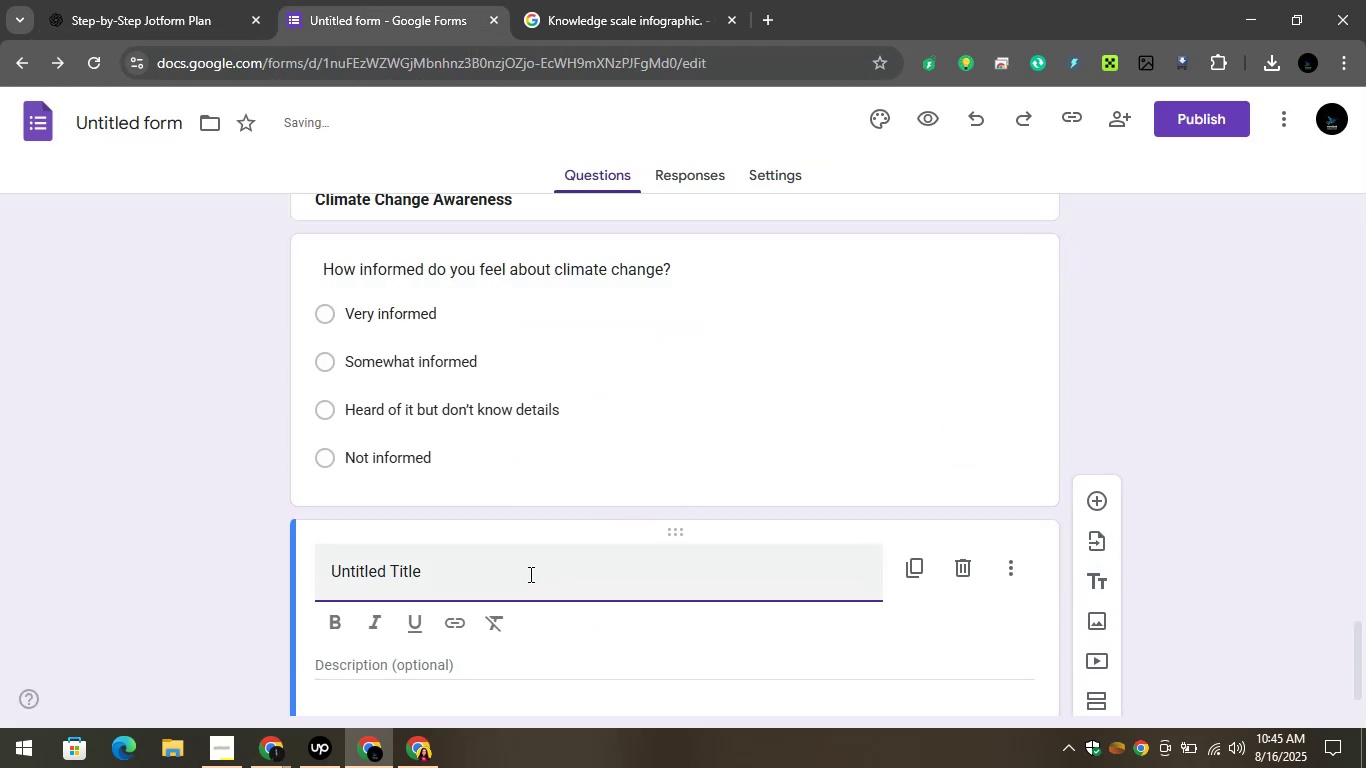 
key(Control+A)
 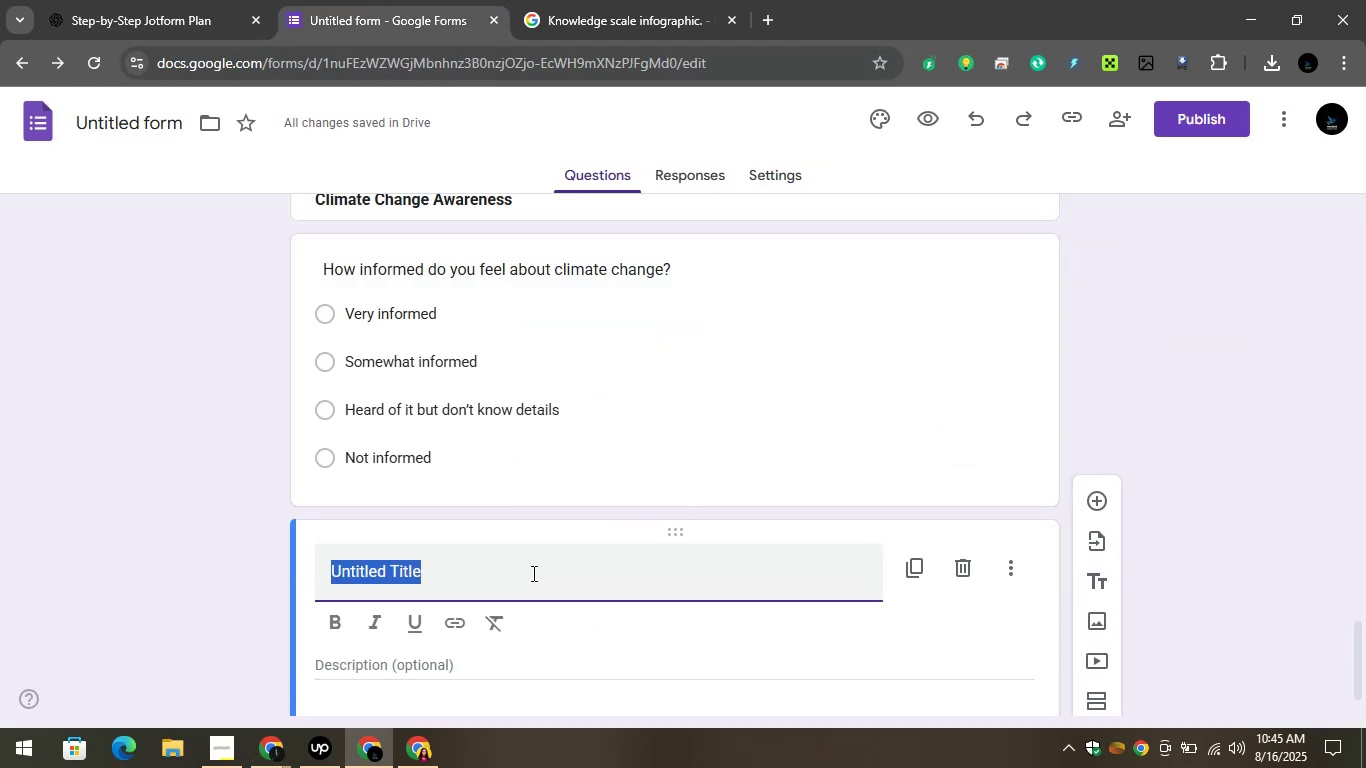 
key(Control+V)
 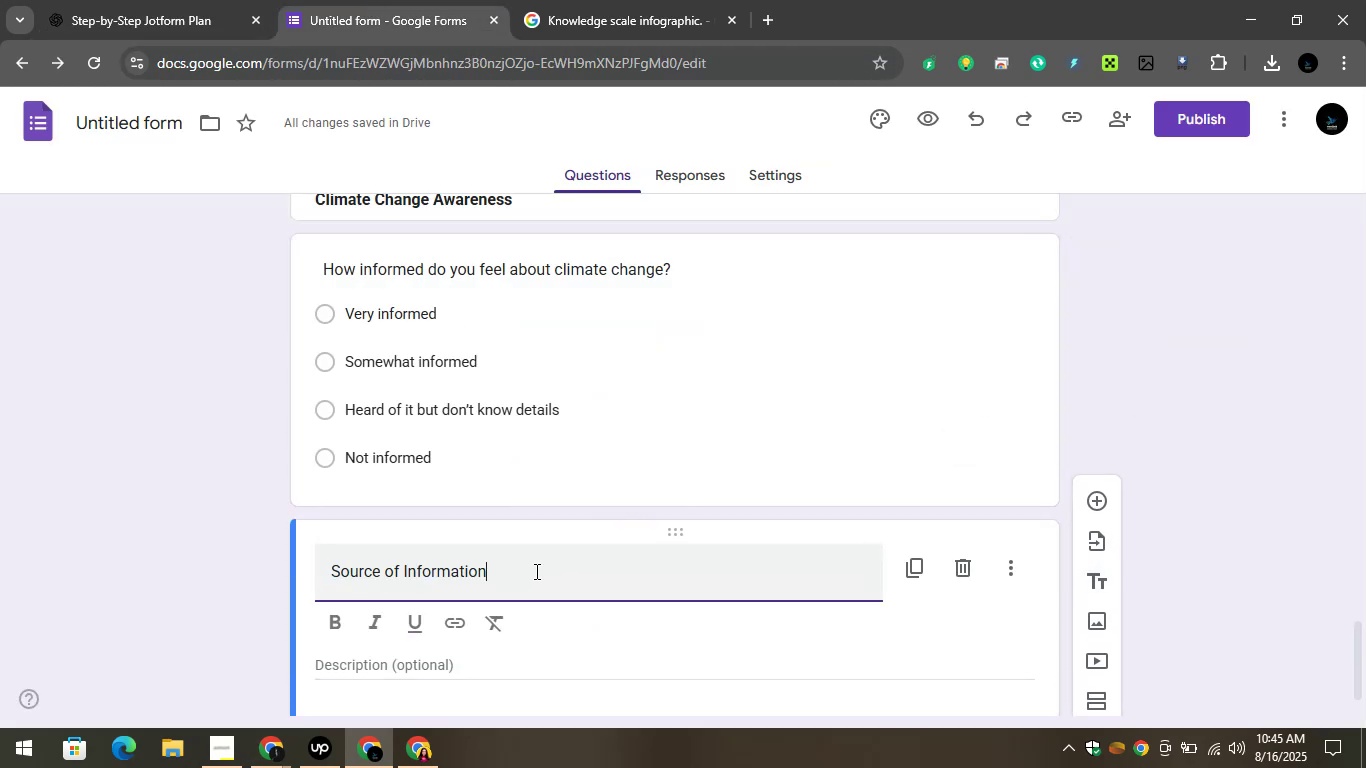 
key(Control+A)
 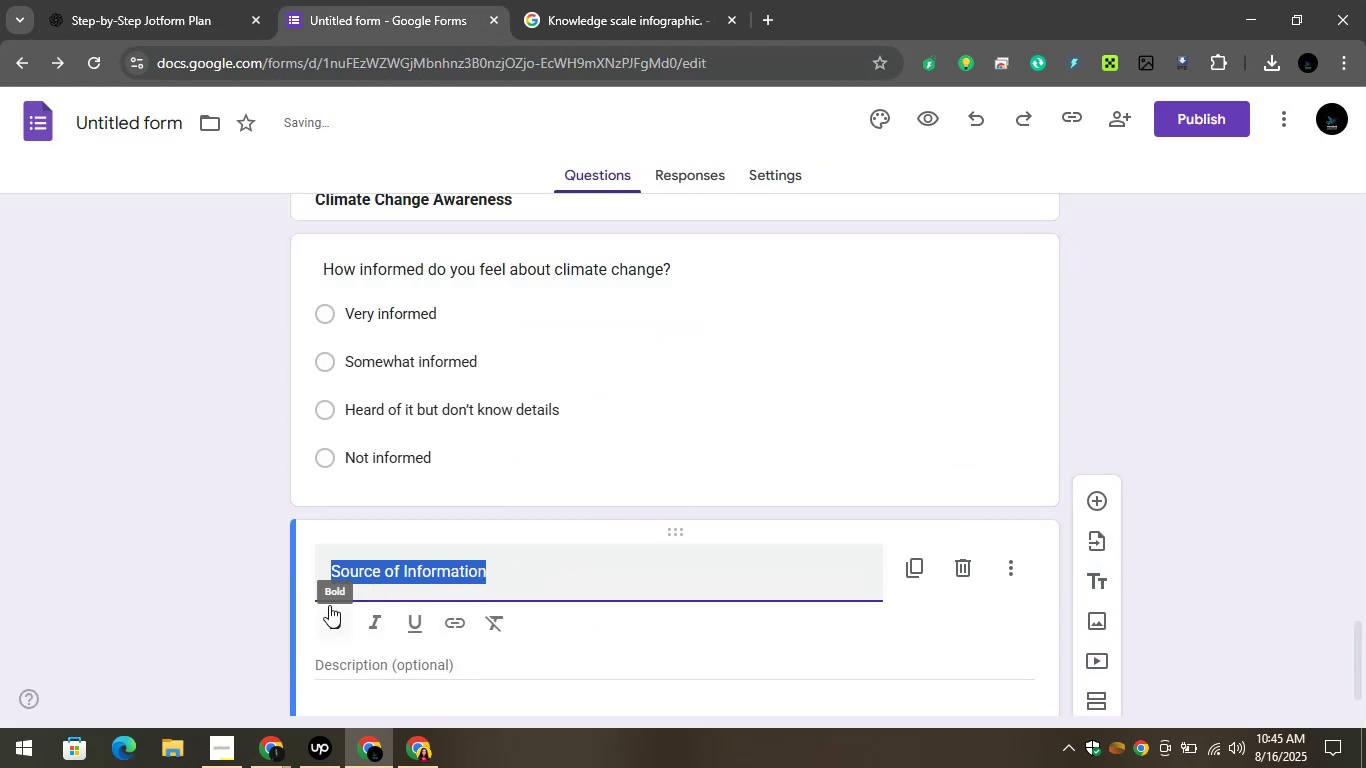 
left_click([344, 618])
 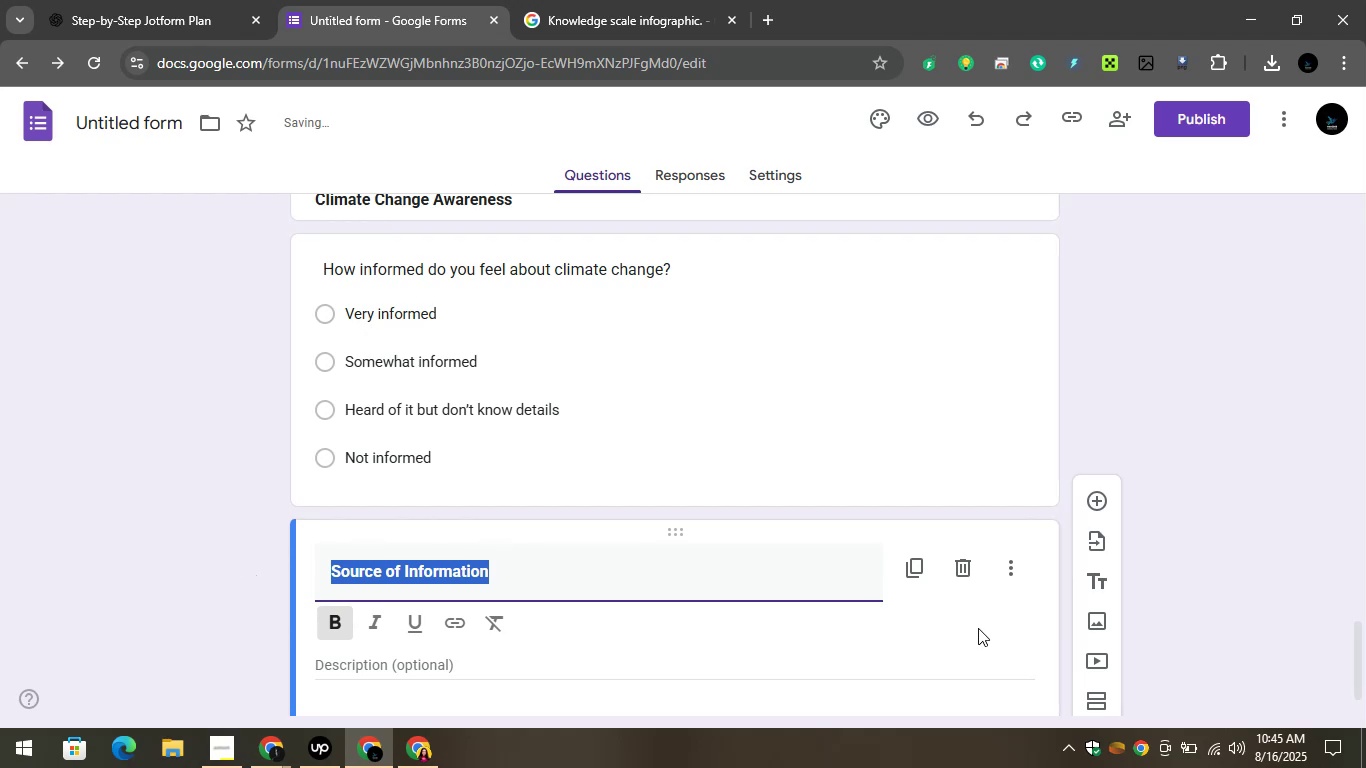 
mouse_move([1020, 578])
 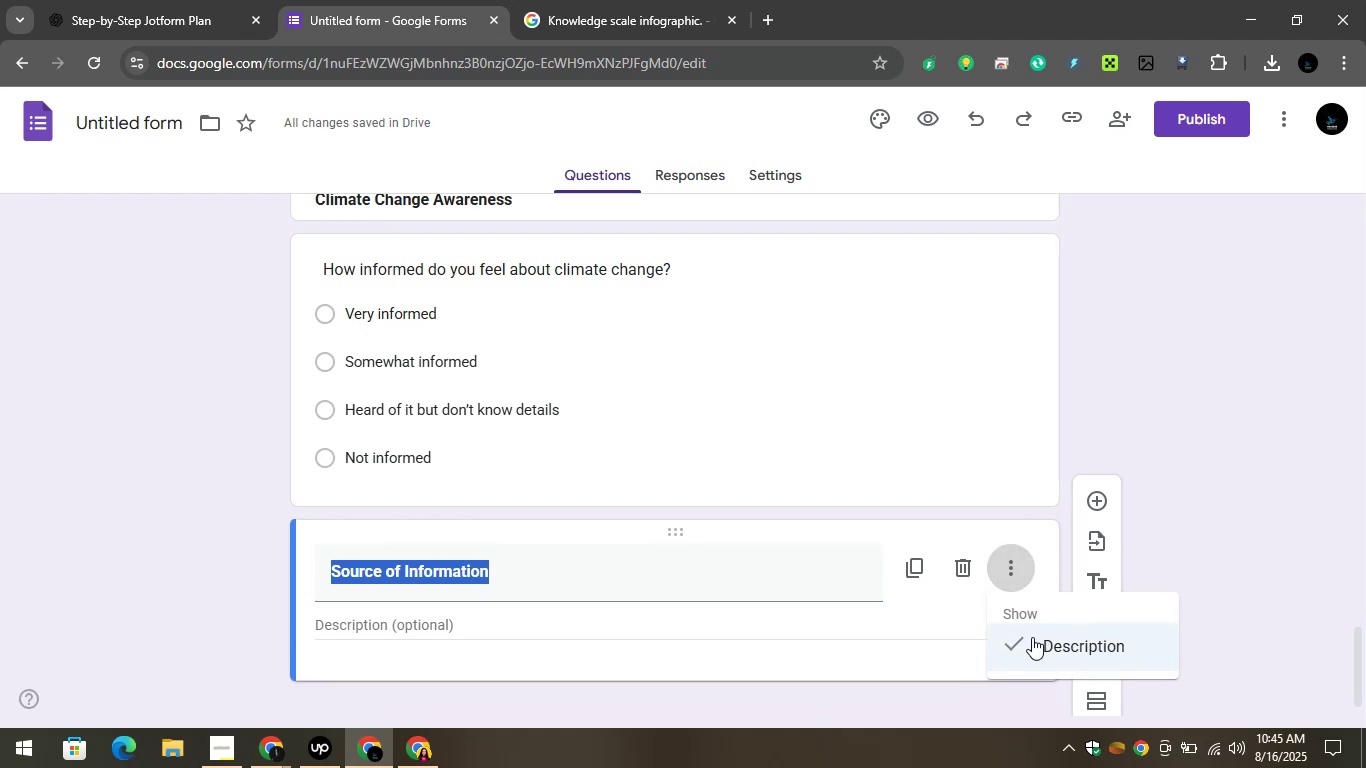 
left_click([1031, 637])
 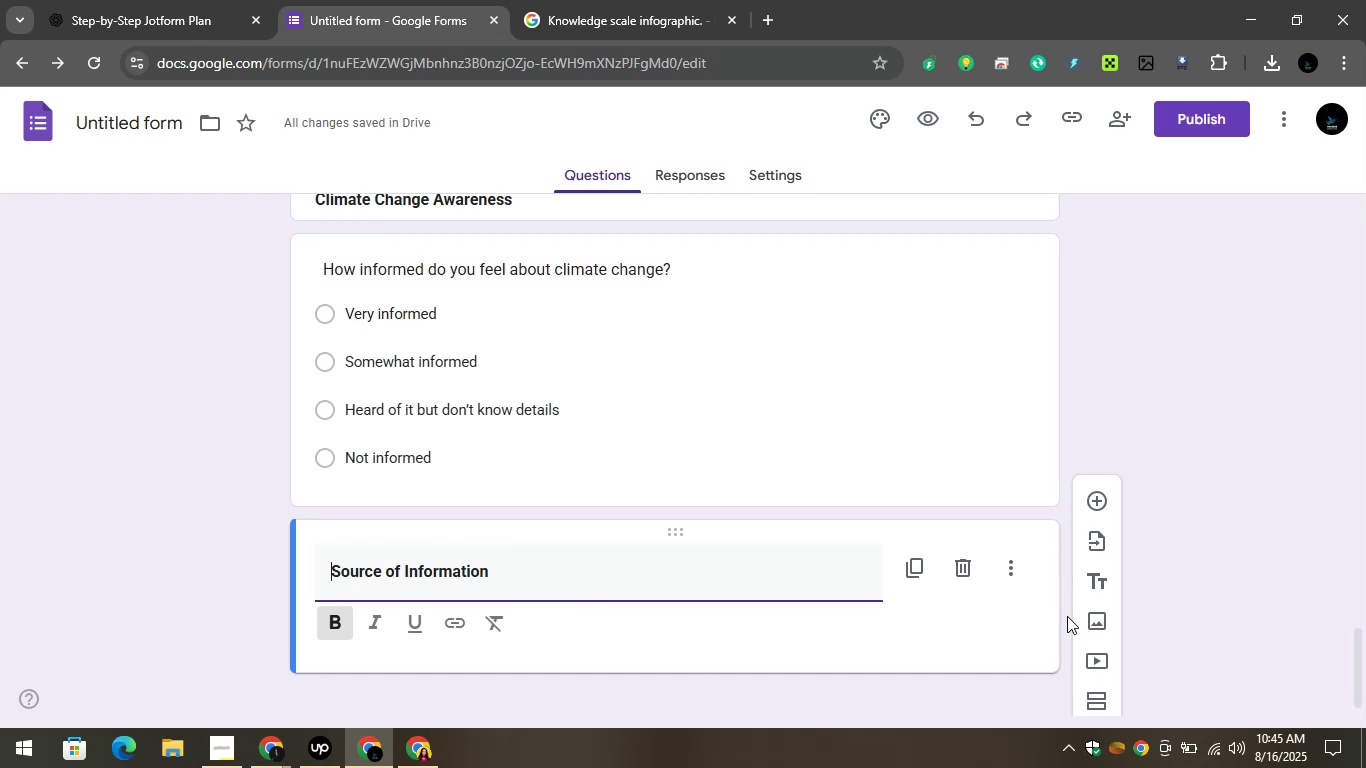 
wait(12.92)
 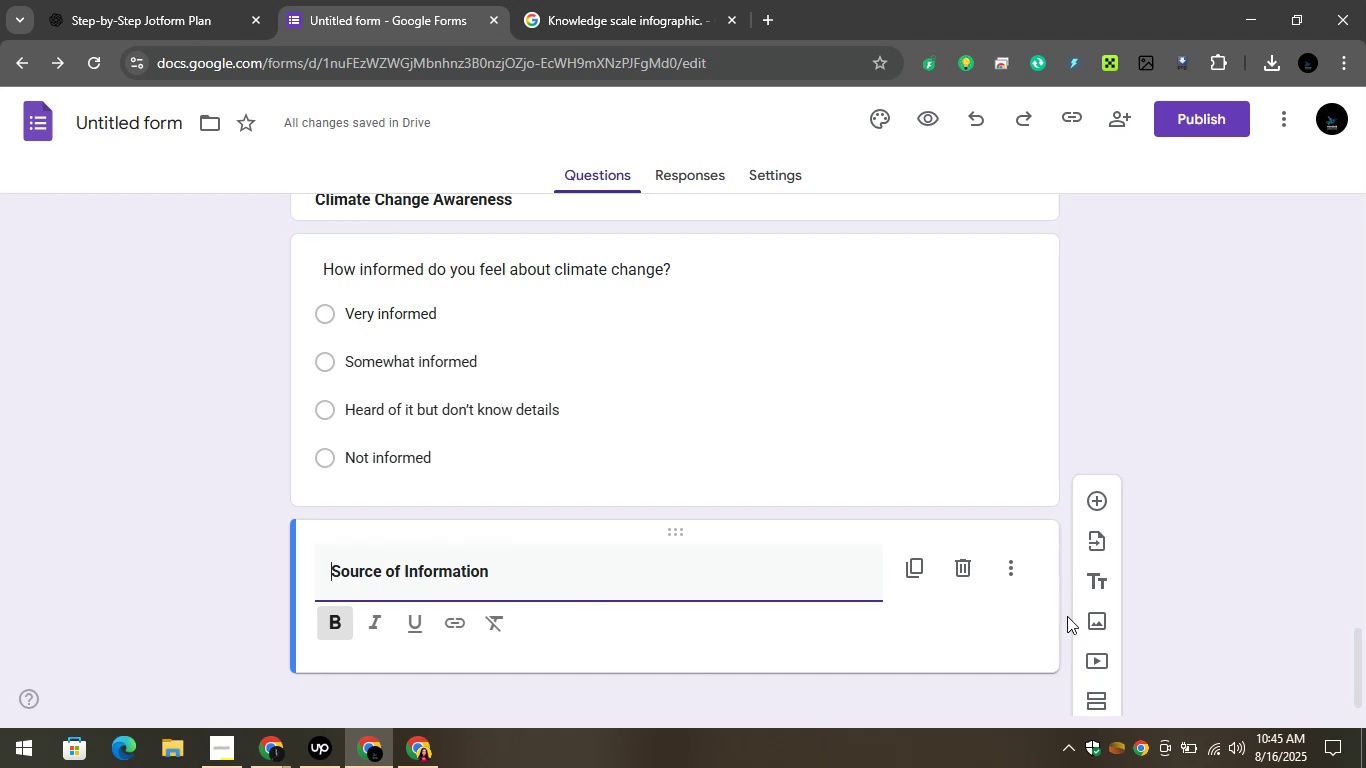 
scroll: coordinate [742, 385], scroll_direction: down, amount: 2.0
 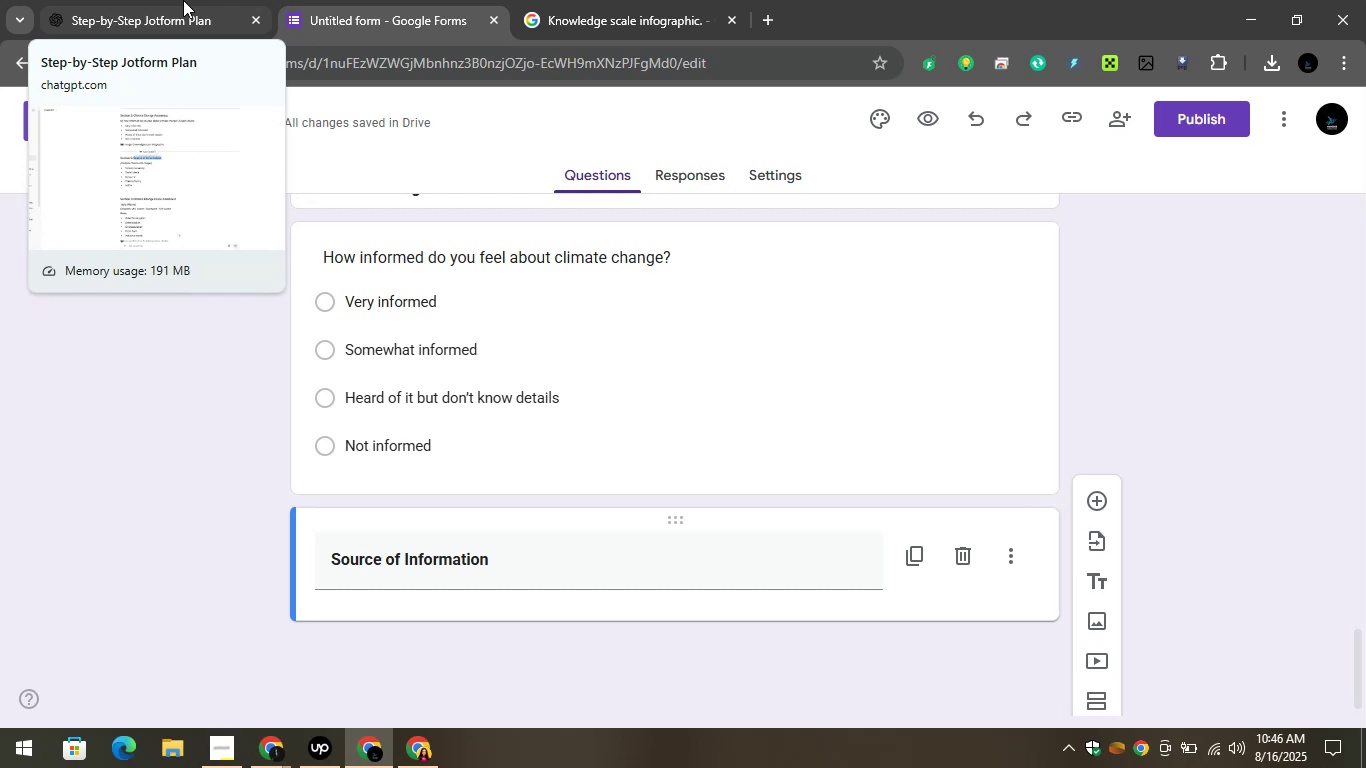 
wait(21.99)
 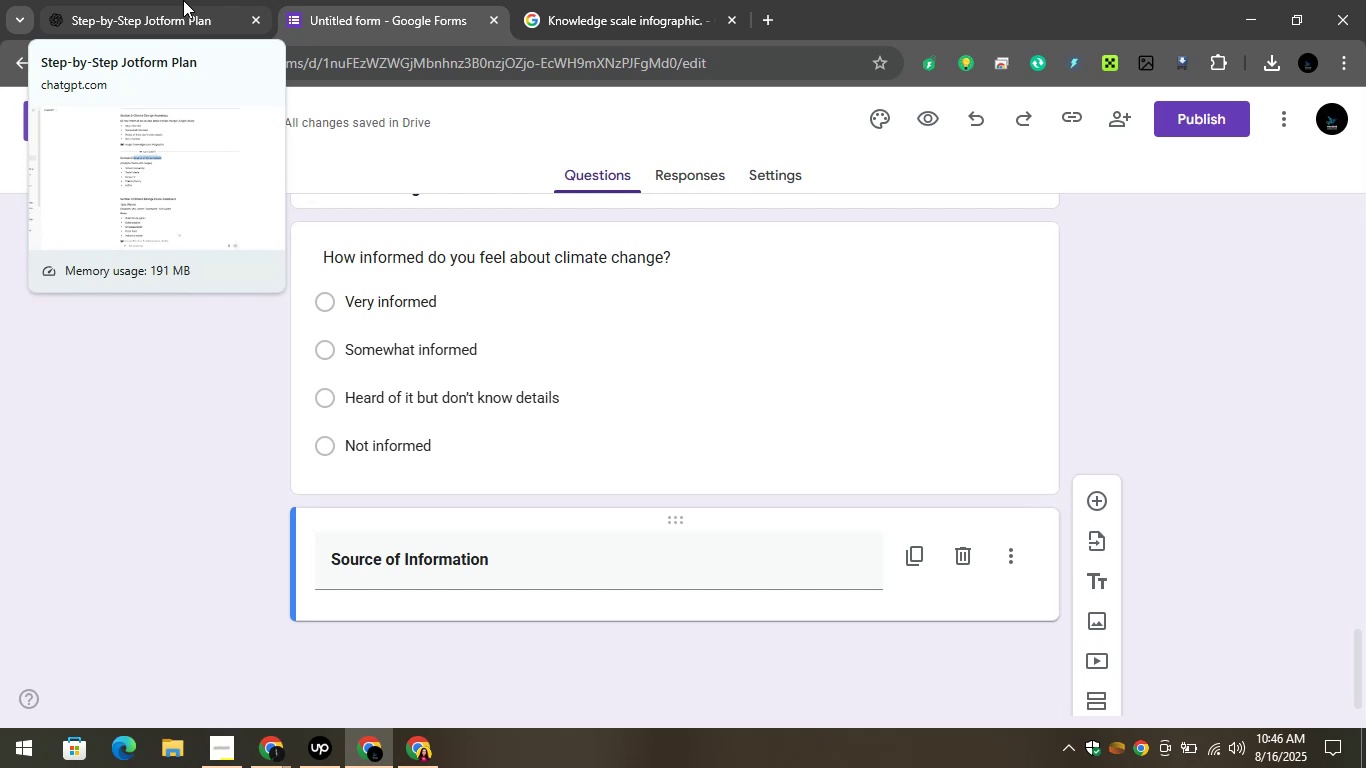 
scroll: coordinate [332, 464], scroll_direction: down, amount: 3.0
 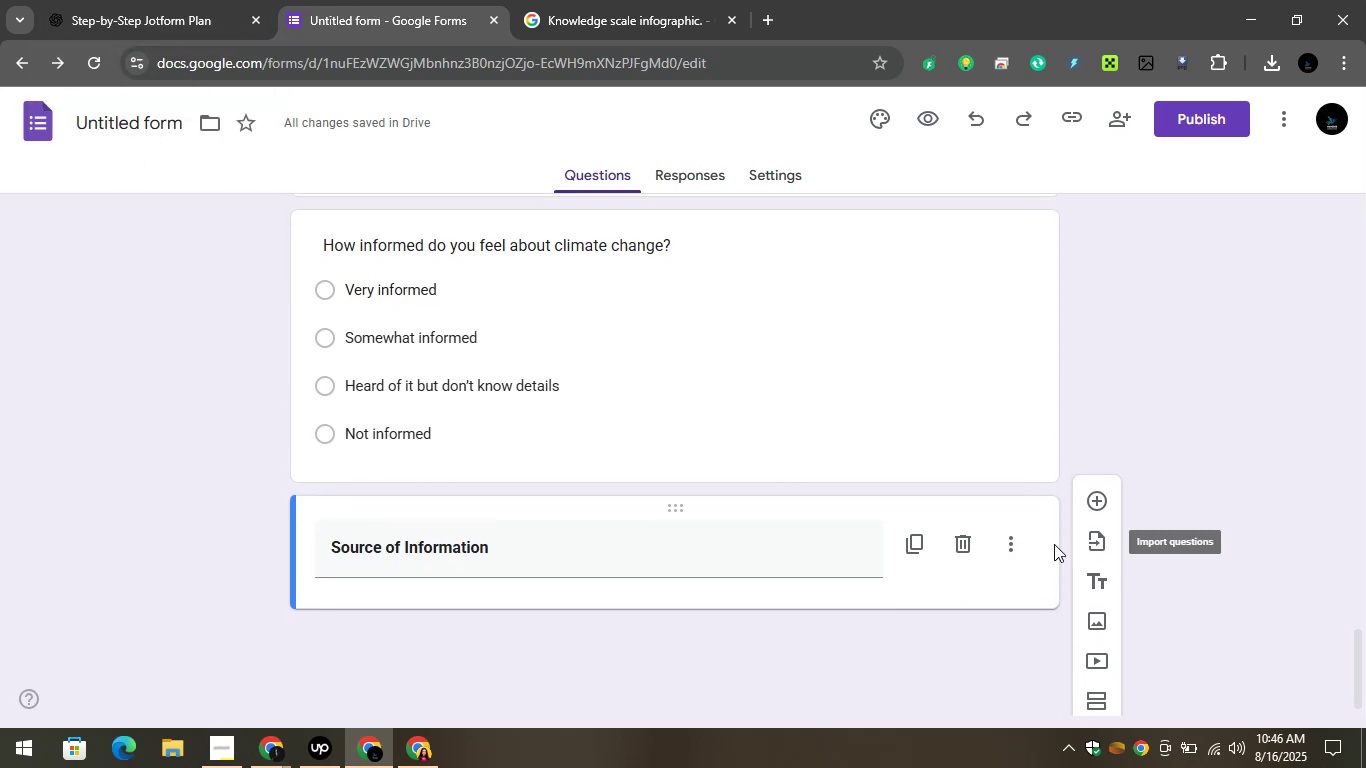 
left_click([1098, 503])
 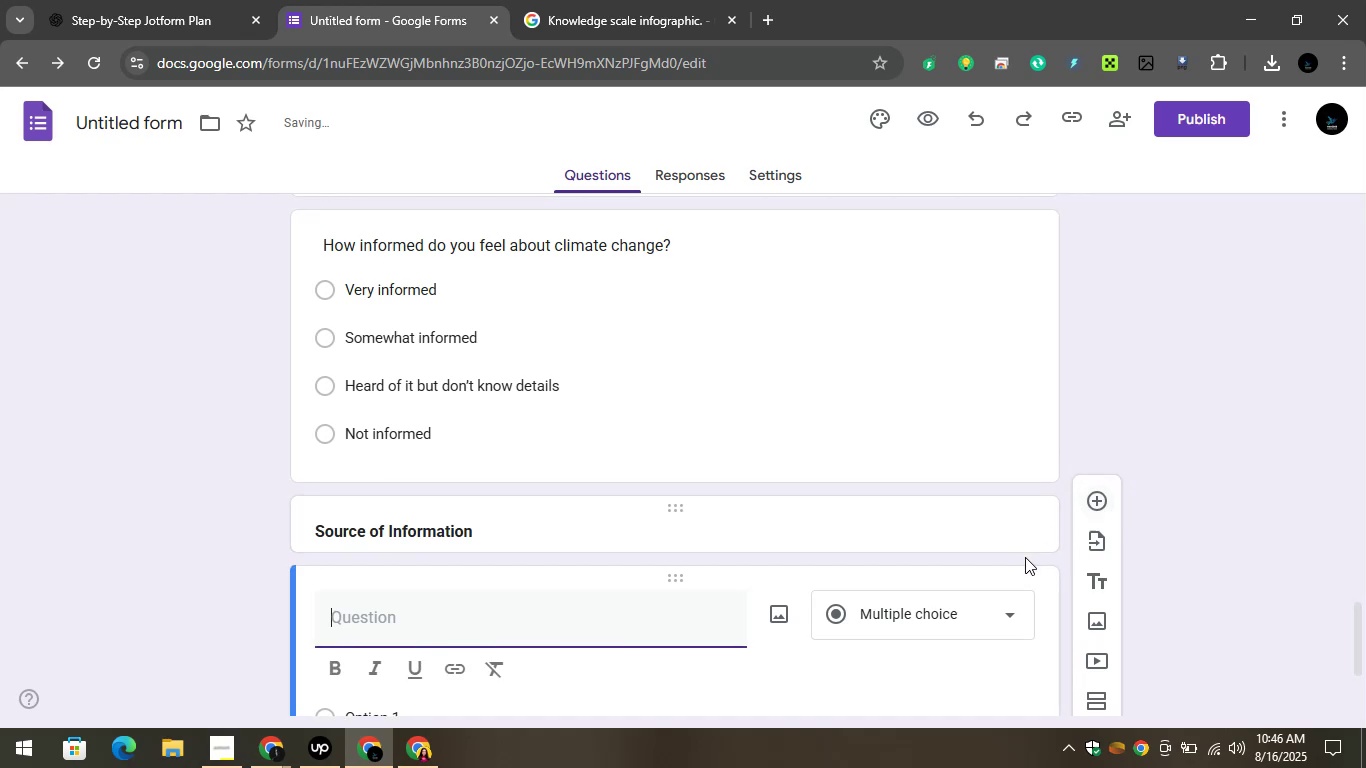 
scroll: coordinate [993, 581], scroll_direction: down, amount: 1.0
 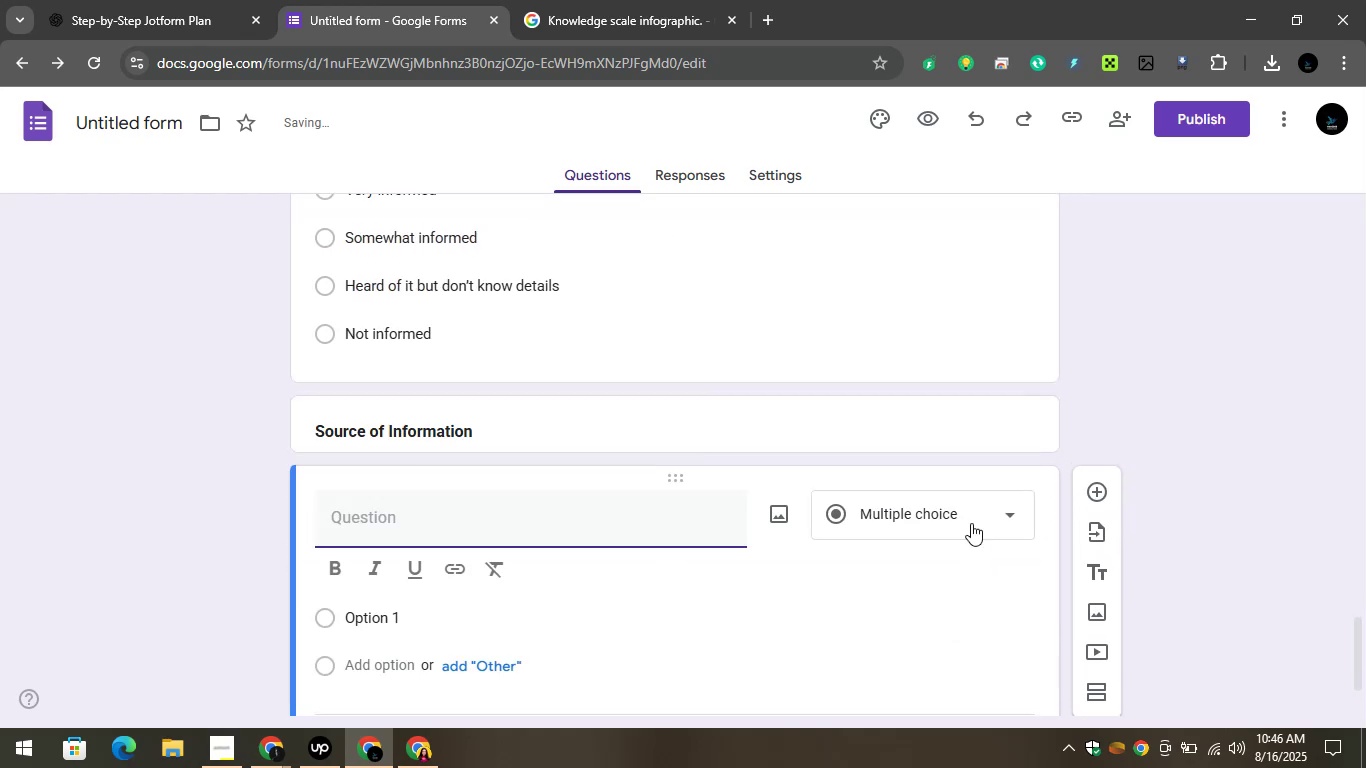 
left_click([973, 517])
 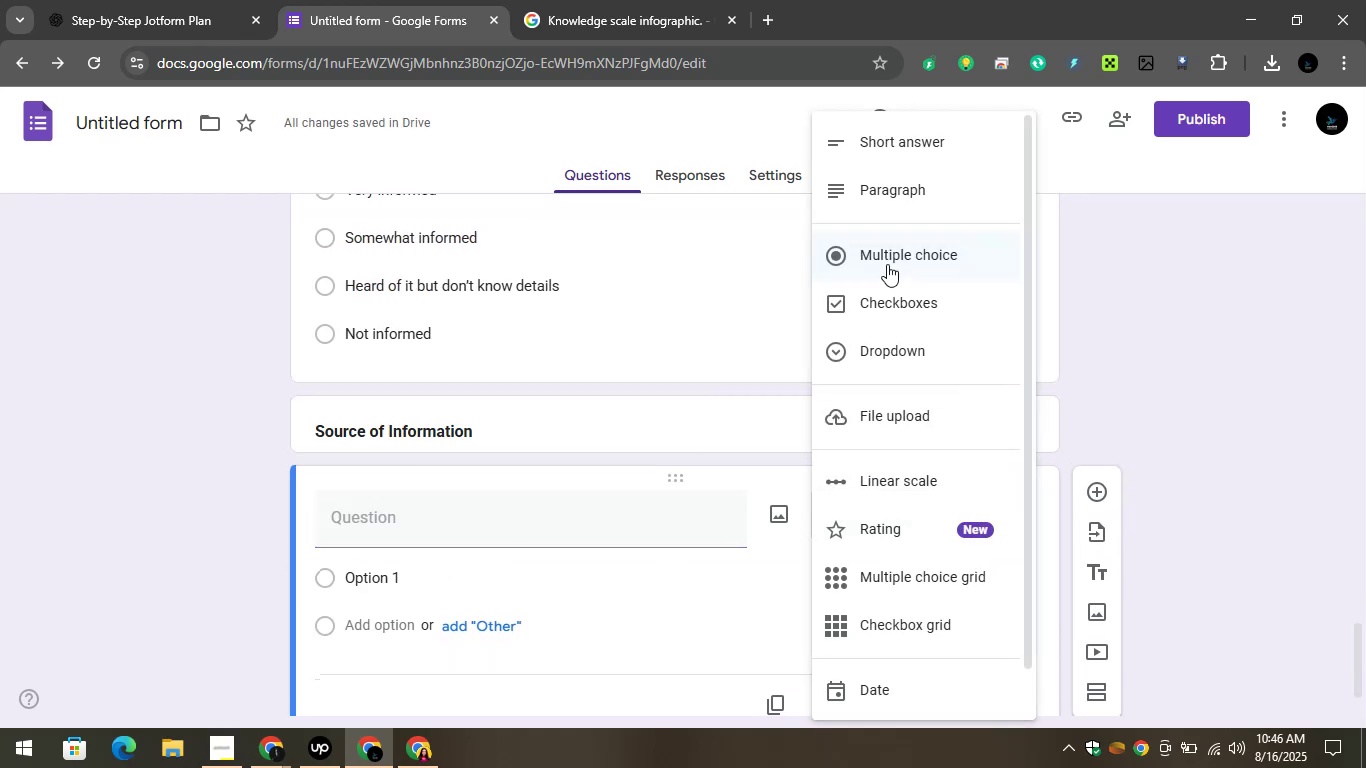 
left_click([891, 261])
 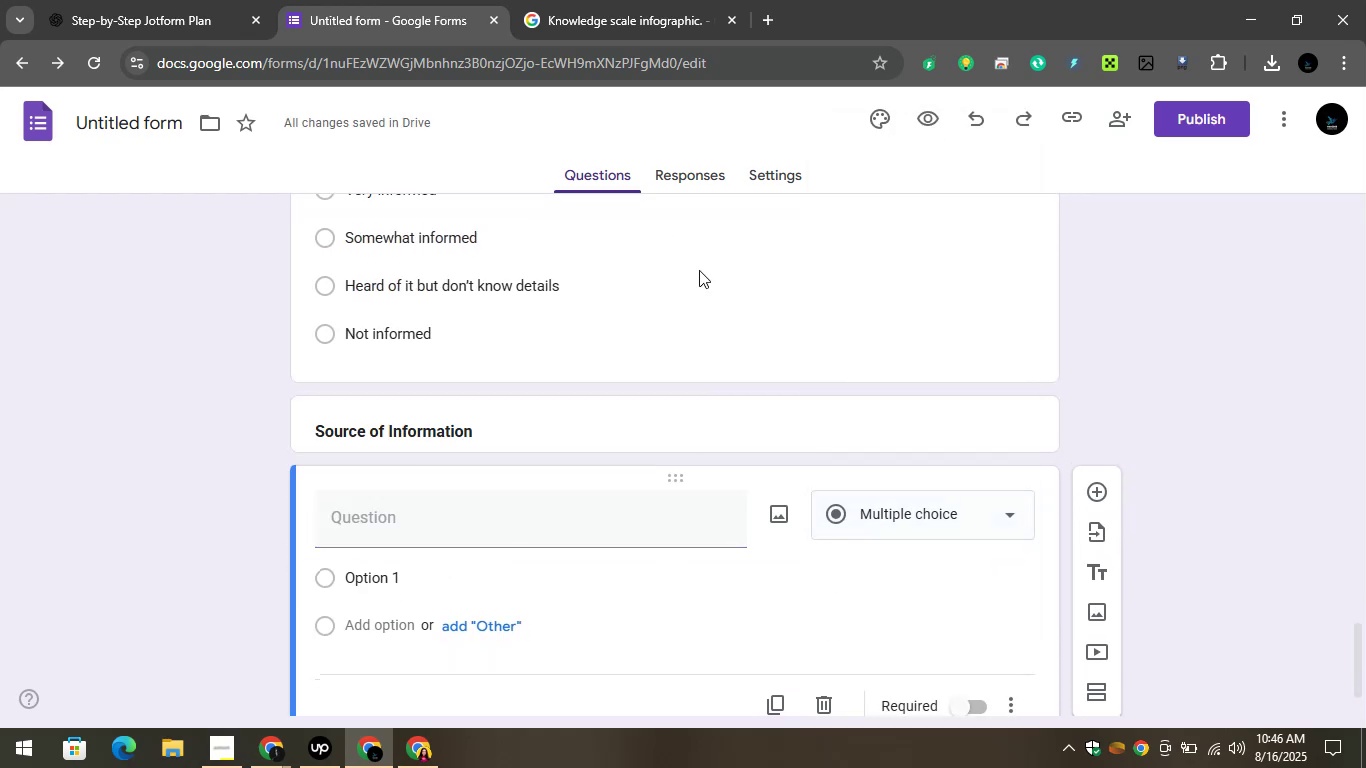 
scroll: coordinate [652, 284], scroll_direction: down, amount: 1.0
 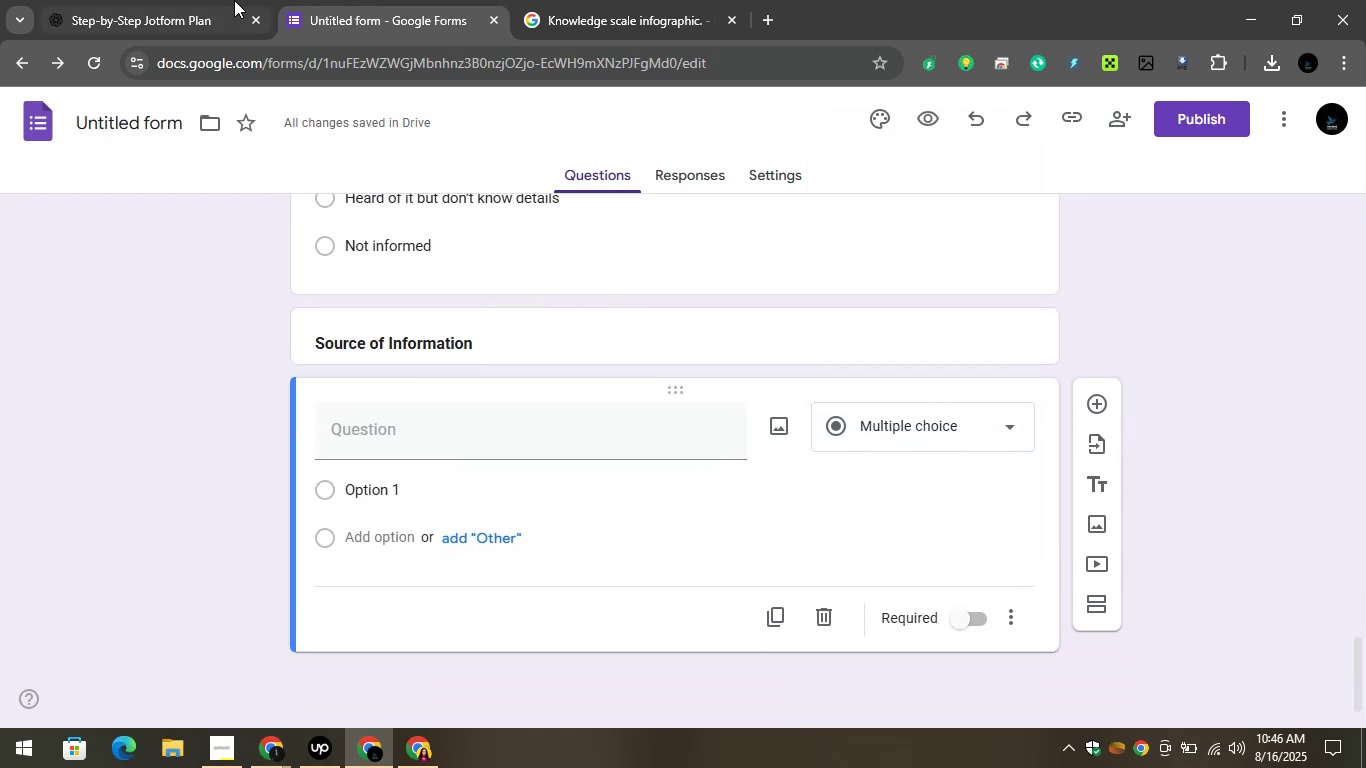 
left_click([144, 0])
 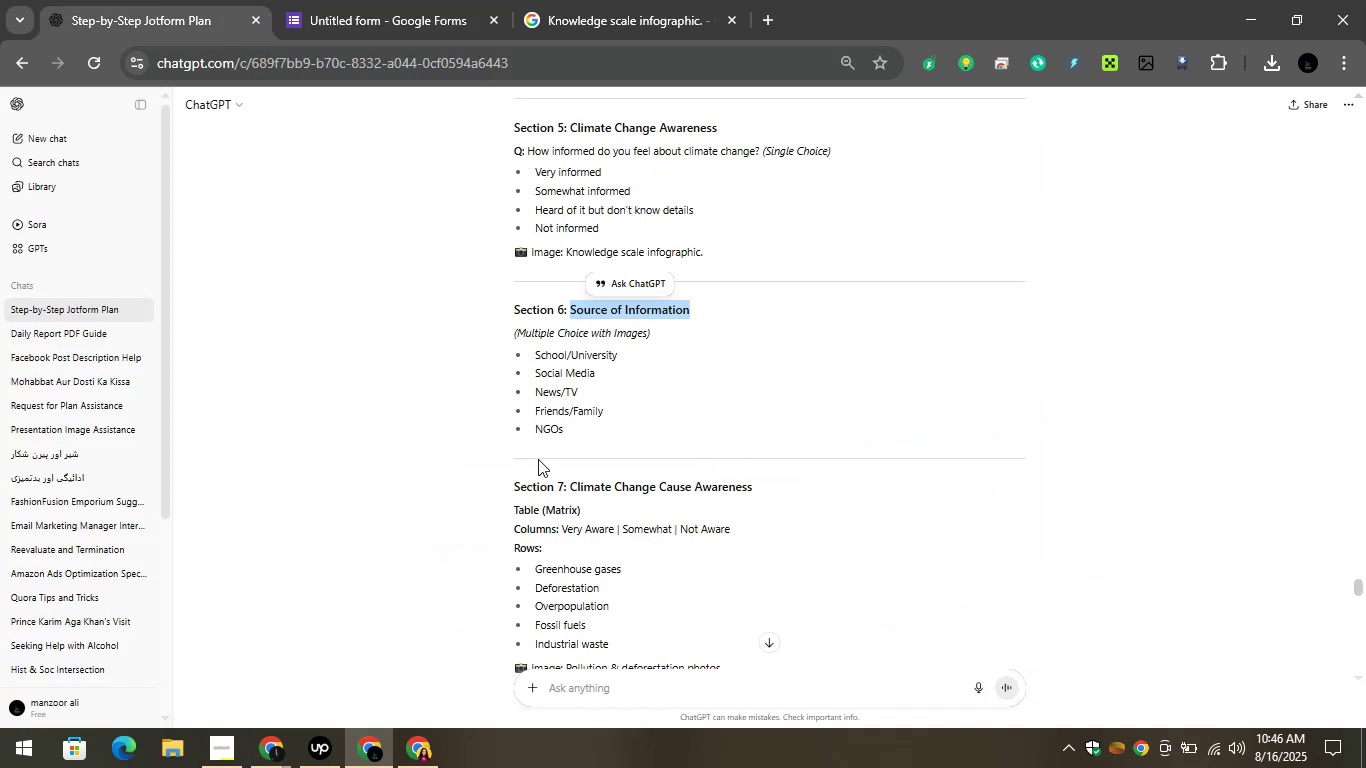 
left_click_drag(start_coordinate=[571, 427], to_coordinate=[531, 360])
 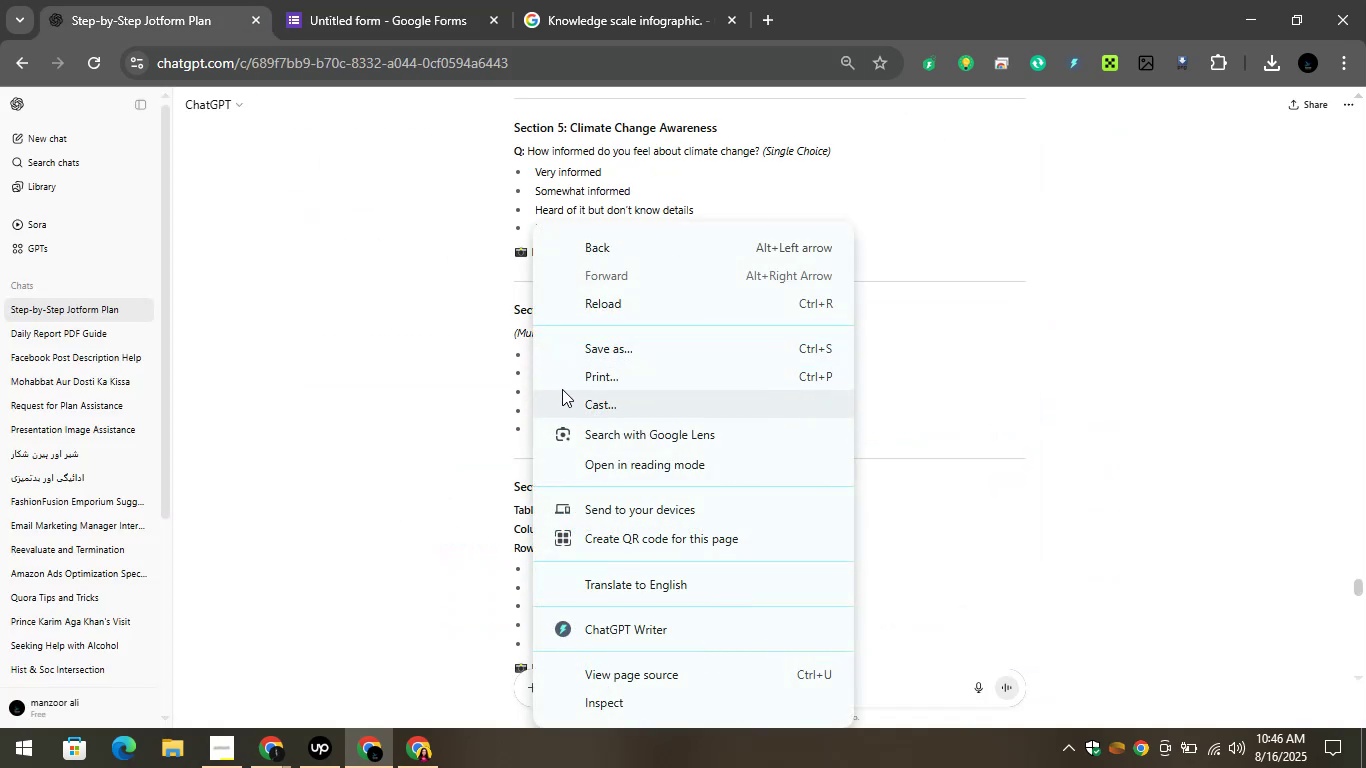 
left_click([515, 382])
 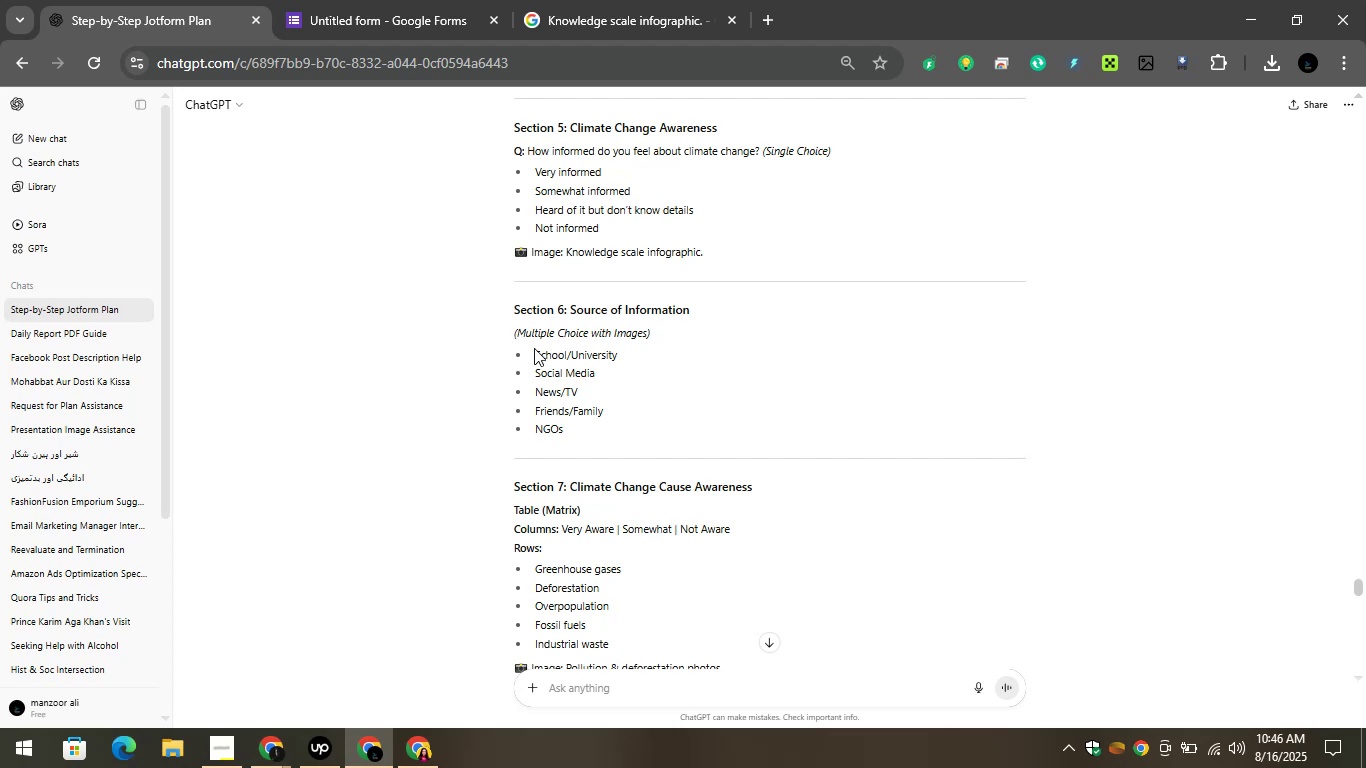 
left_click_drag(start_coordinate=[530, 353], to_coordinate=[550, 375])
 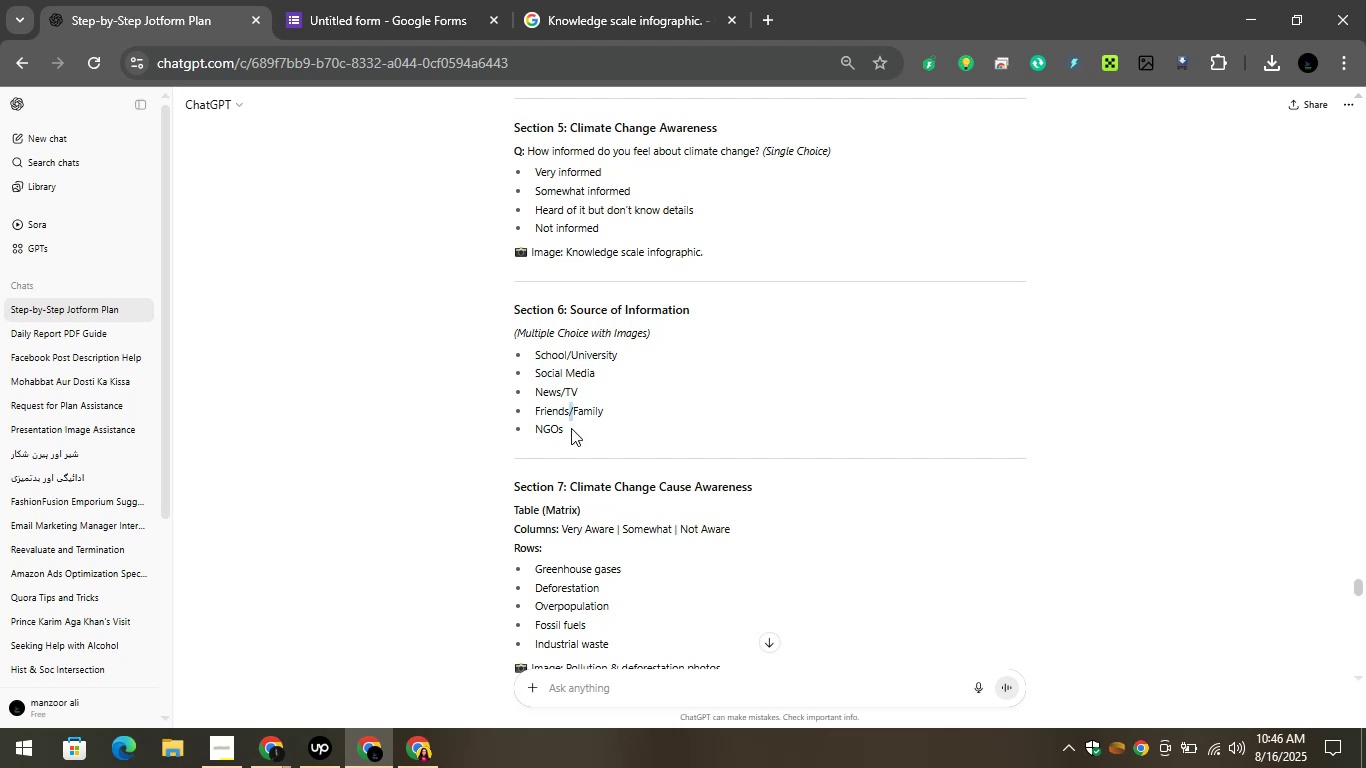 
left_click_drag(start_coordinate=[572, 432], to_coordinate=[536, 355])
 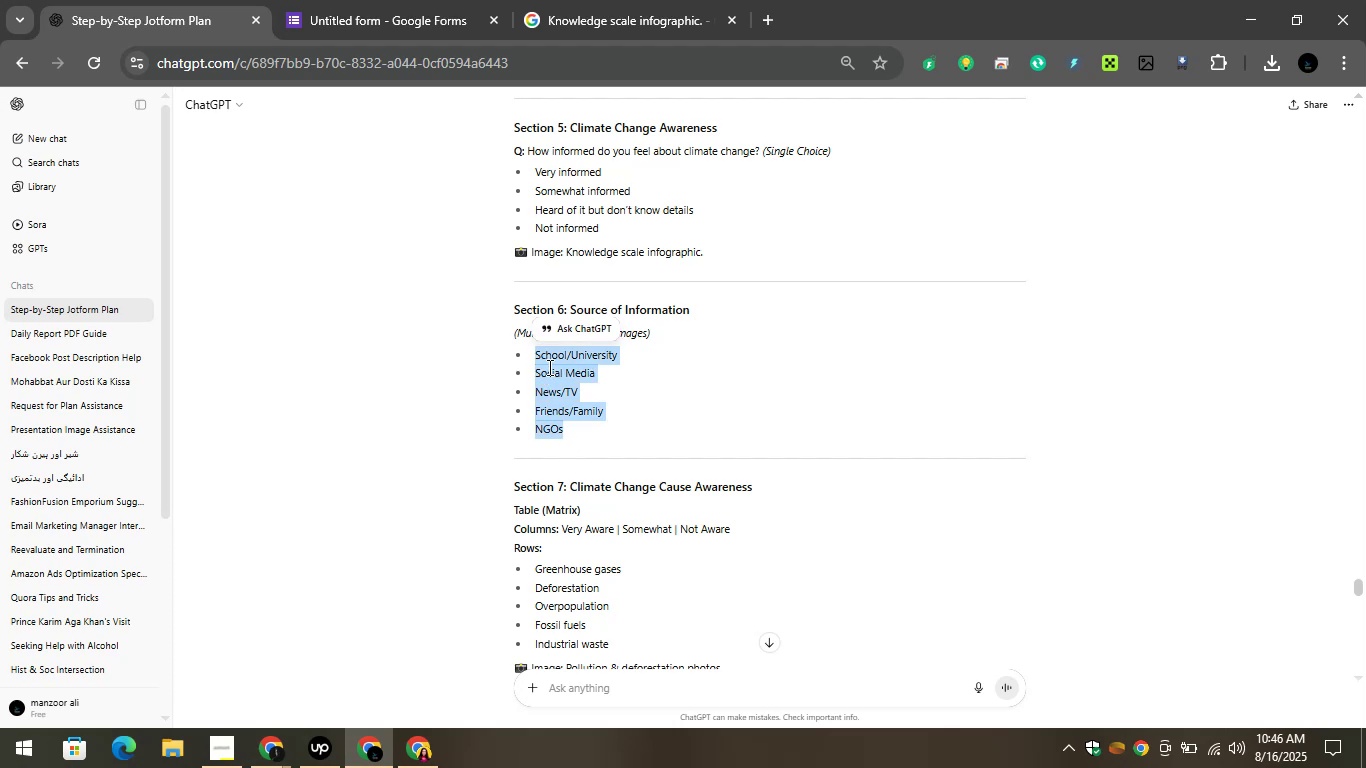 
right_click([548, 367])
 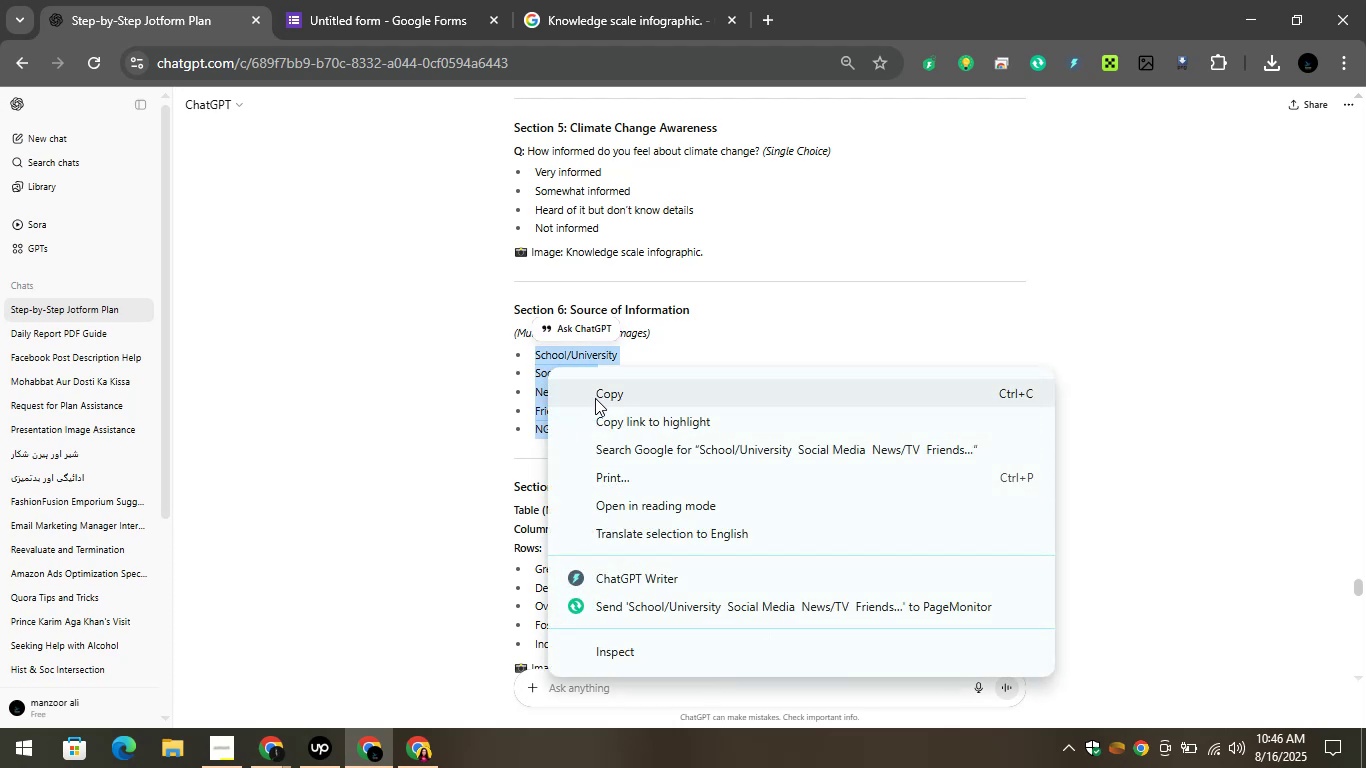 
left_click([596, 399])
 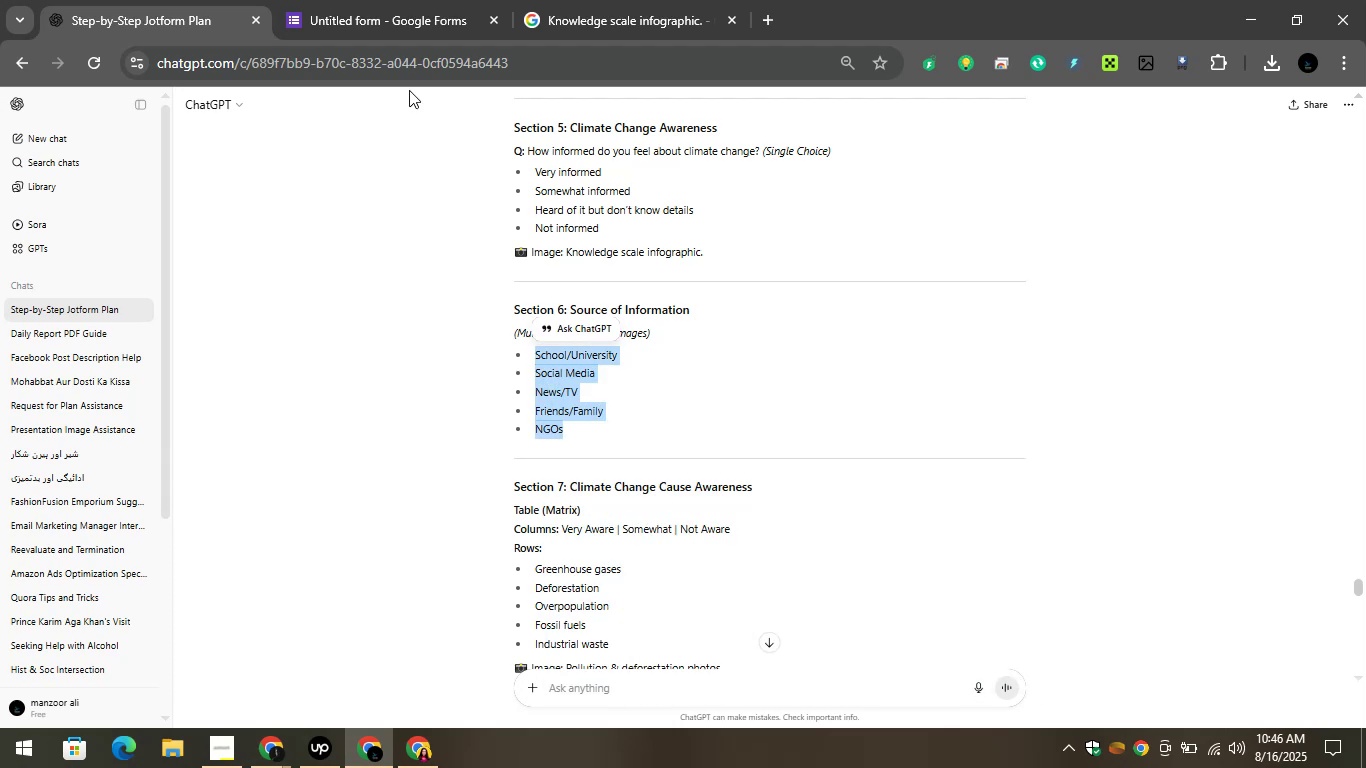 
left_click([384, 0])
 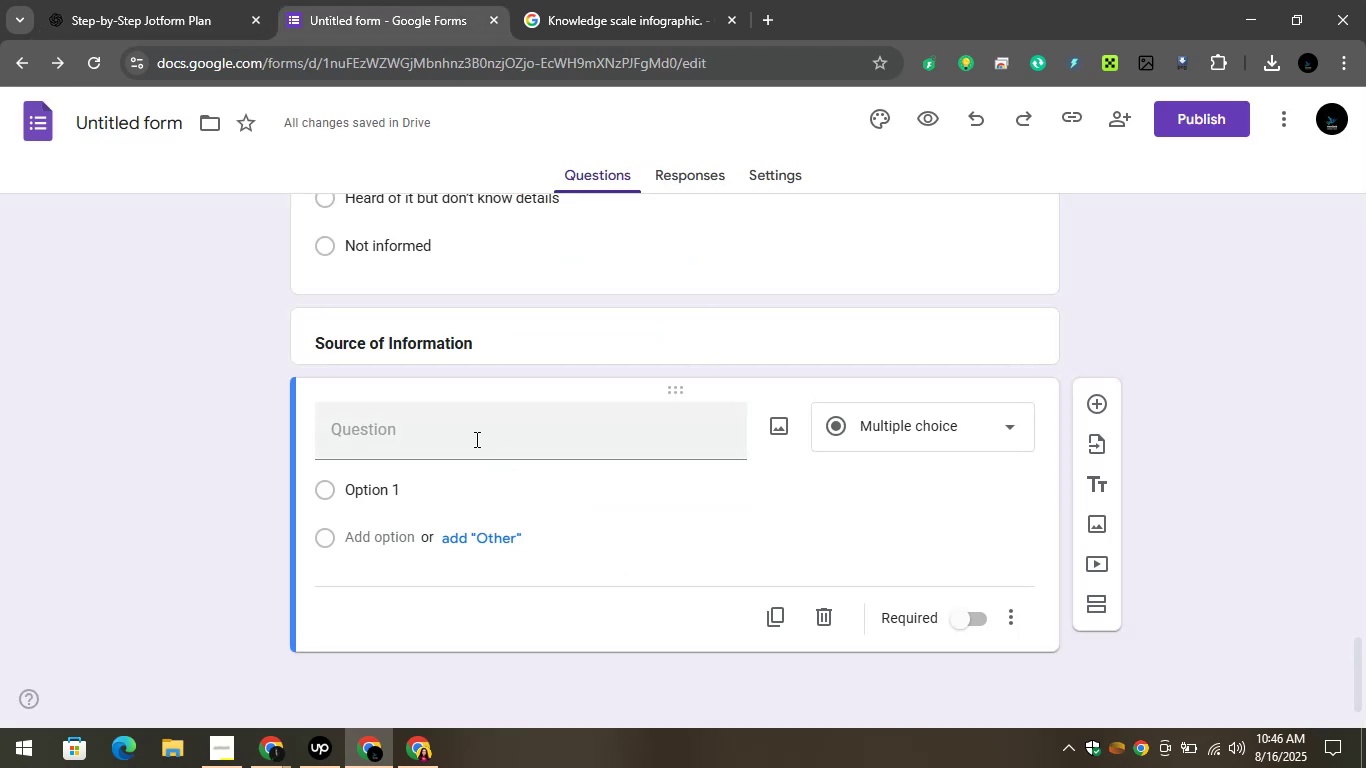 
right_click([470, 430])
 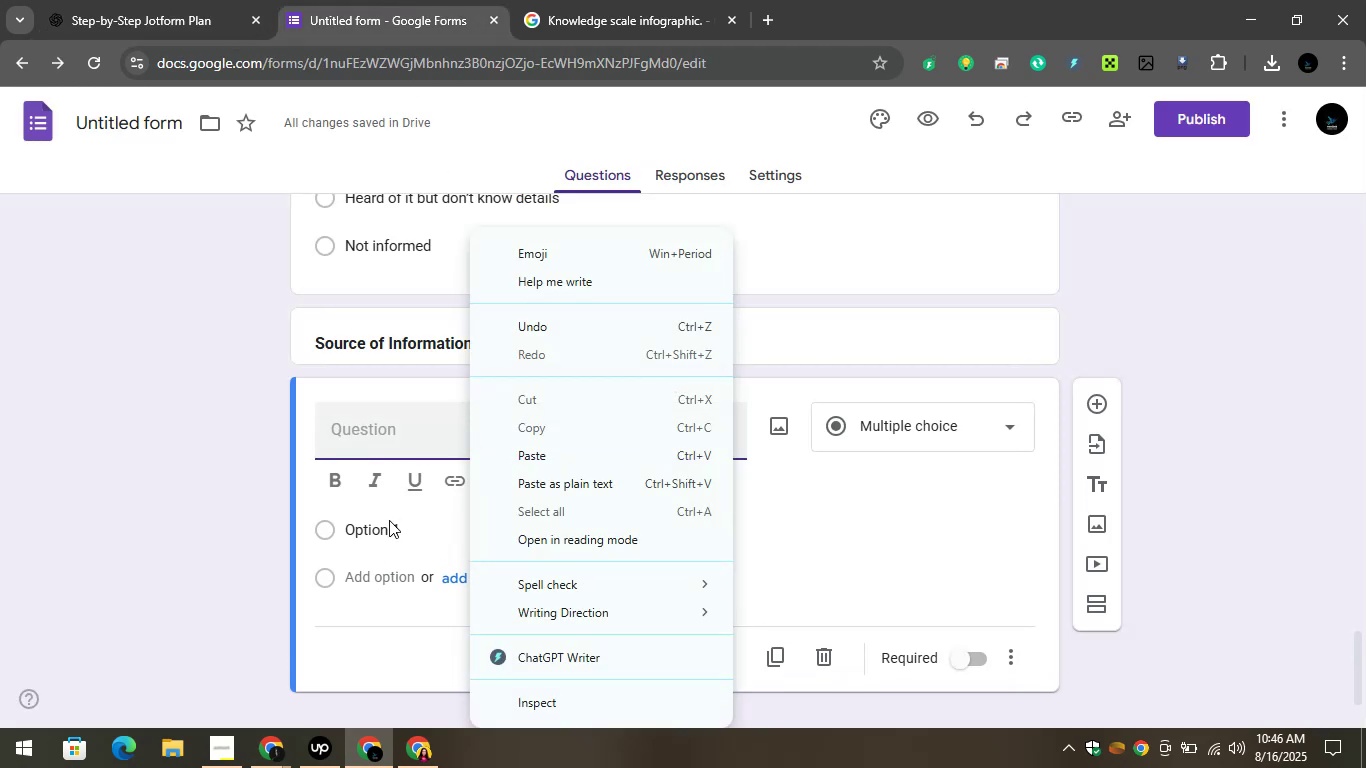 
left_click([389, 520])
 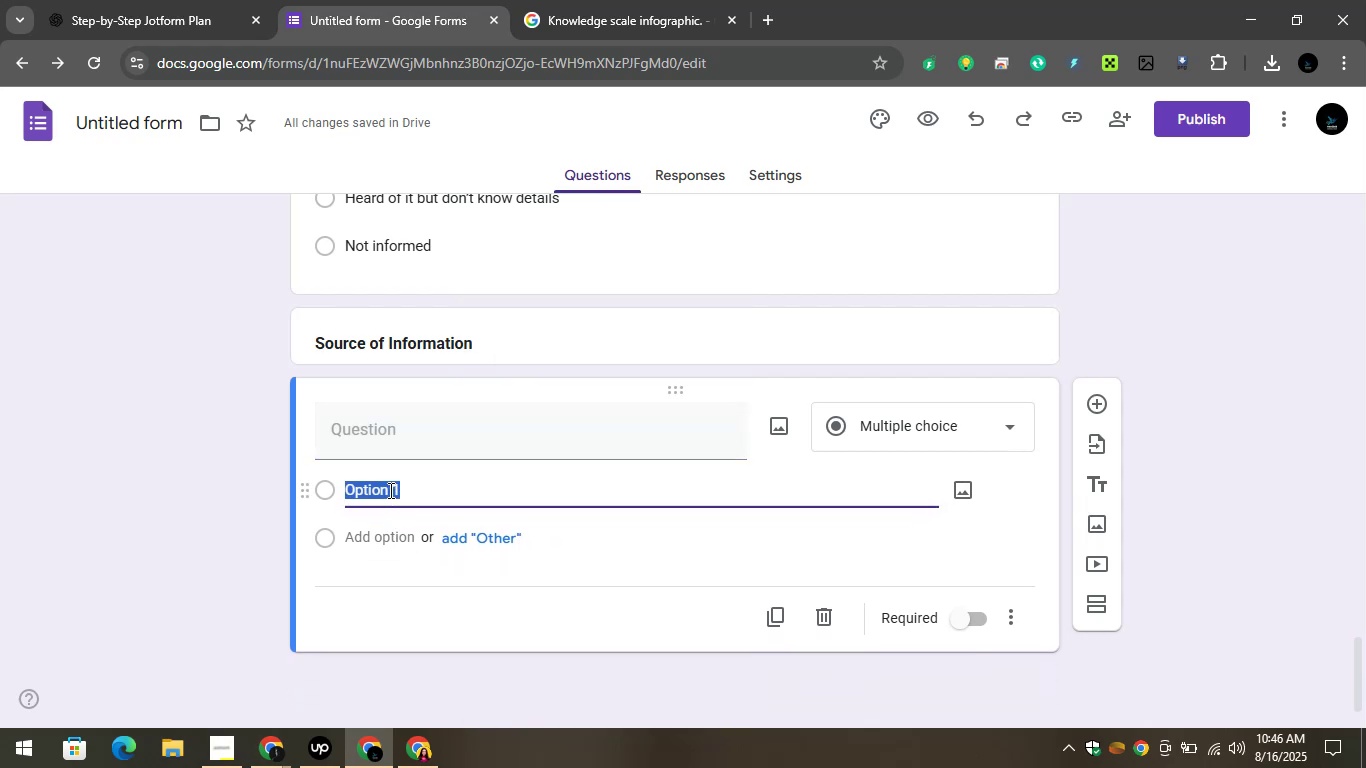 
right_click([389, 490])
 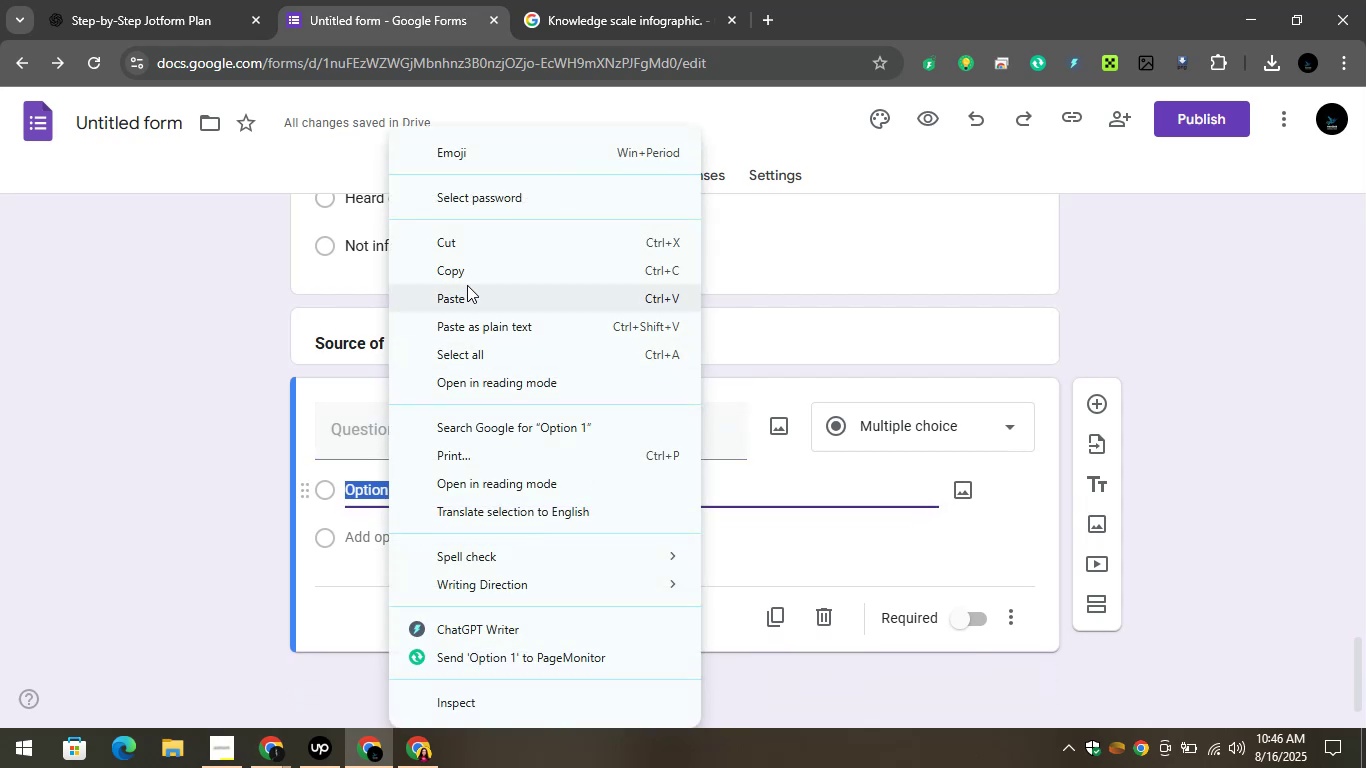 
left_click([467, 285])
 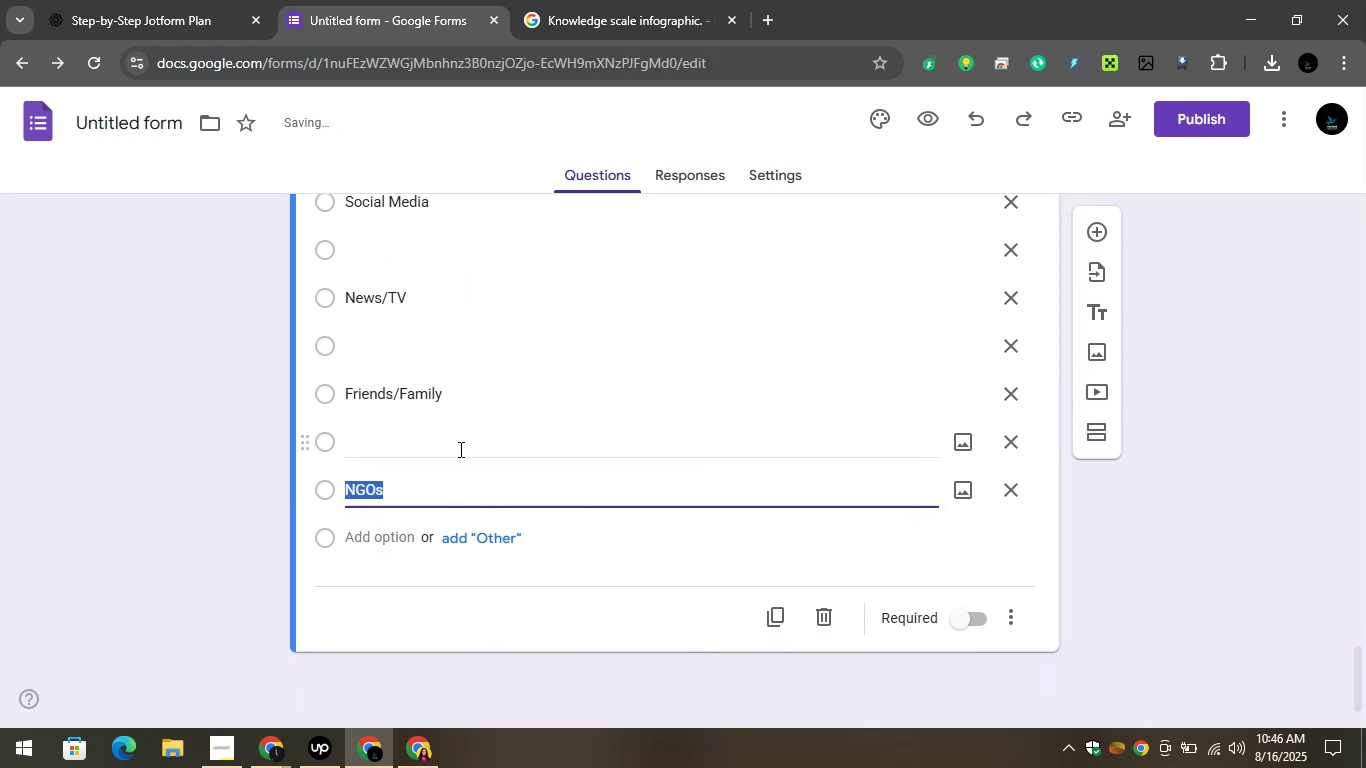 
left_click([458, 446])
 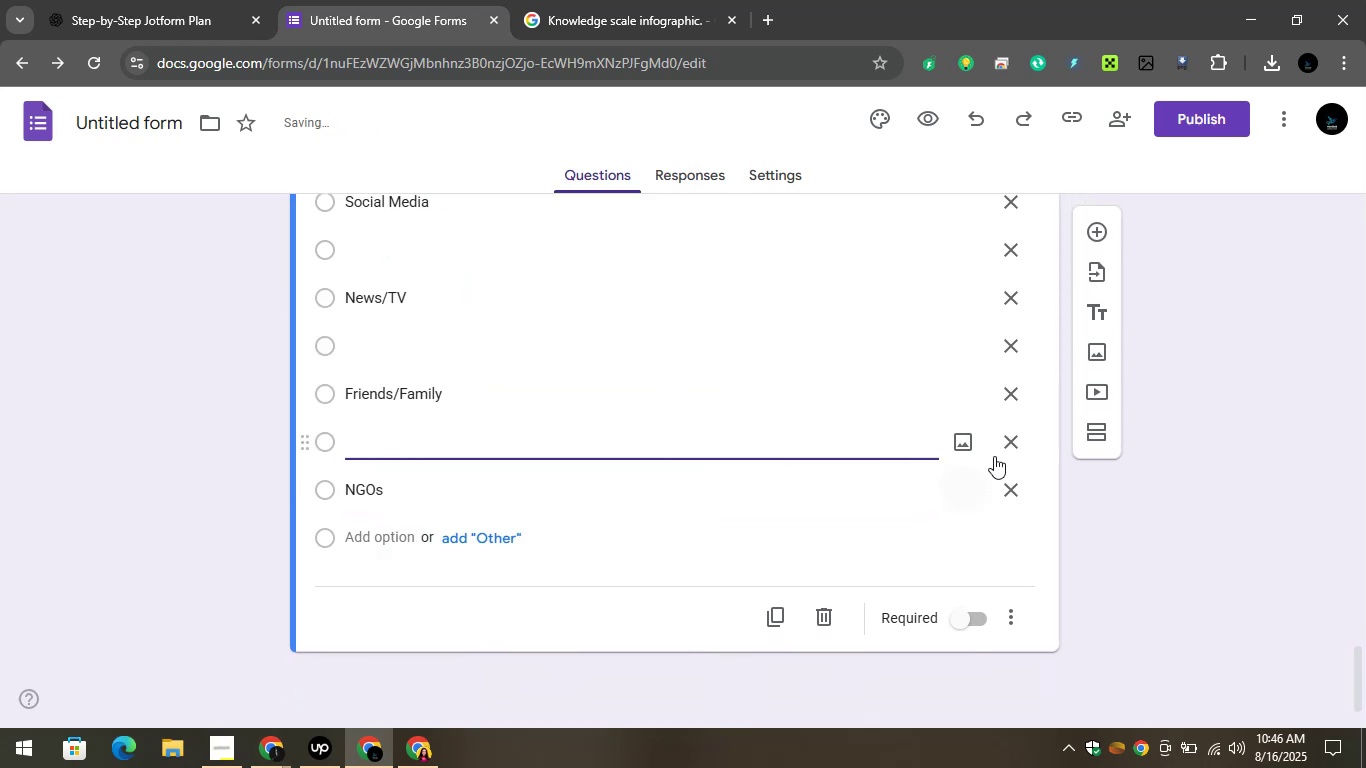 
left_click([1012, 442])
 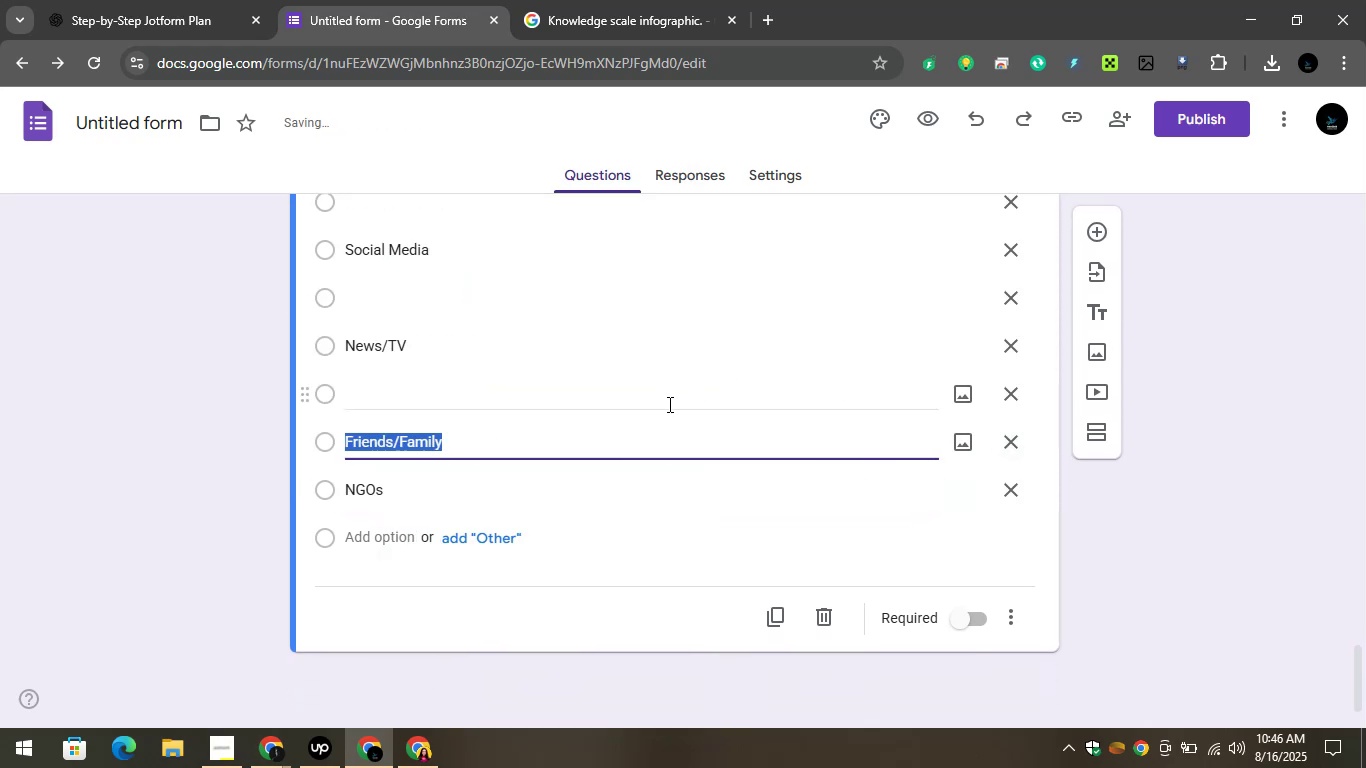 
left_click([663, 400])
 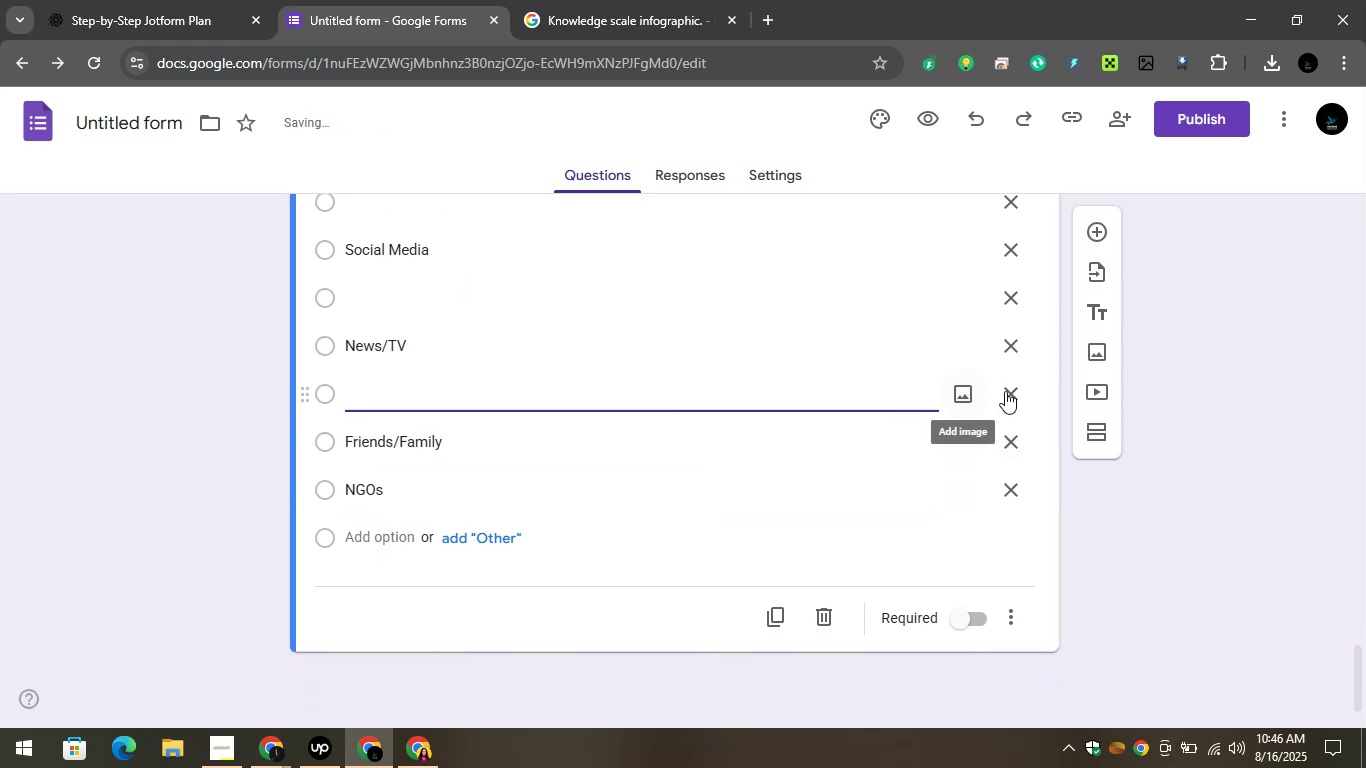 
left_click([1007, 389])
 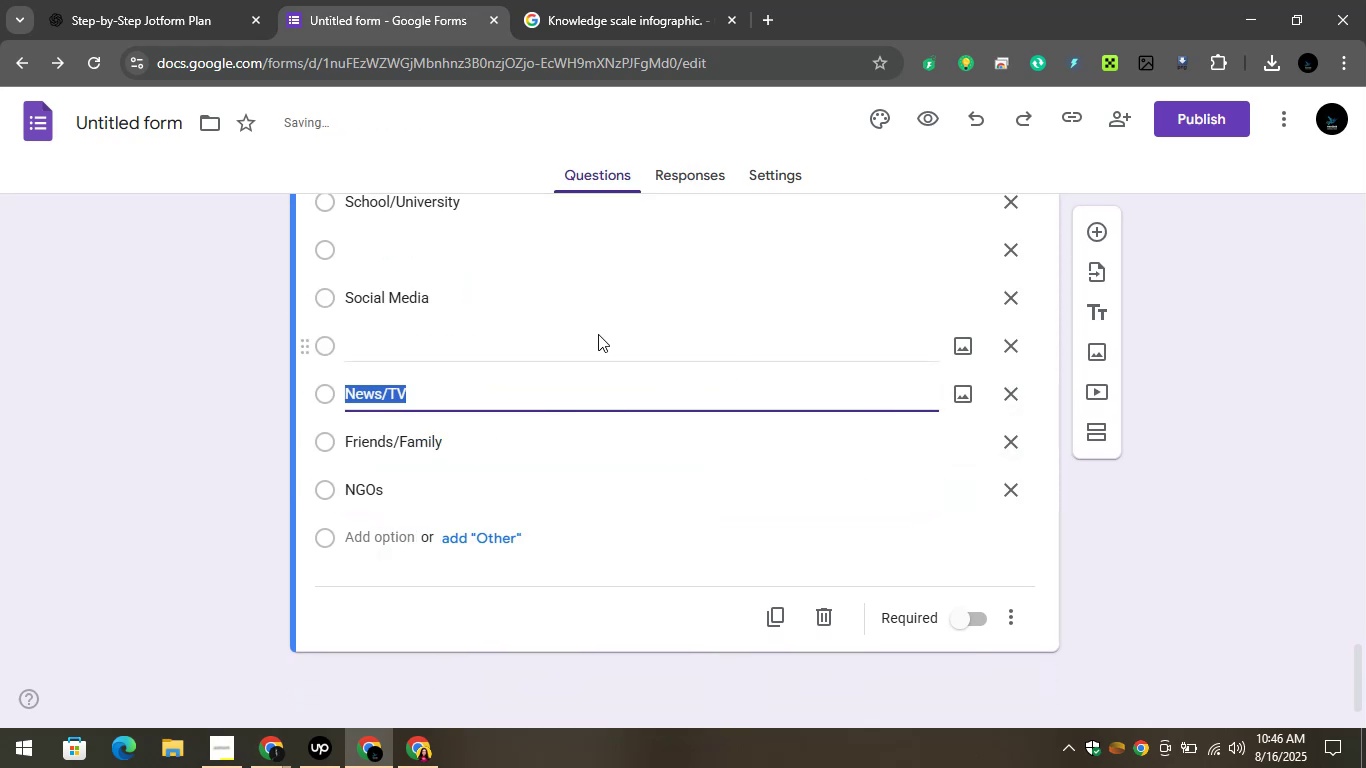 
left_click([575, 347])
 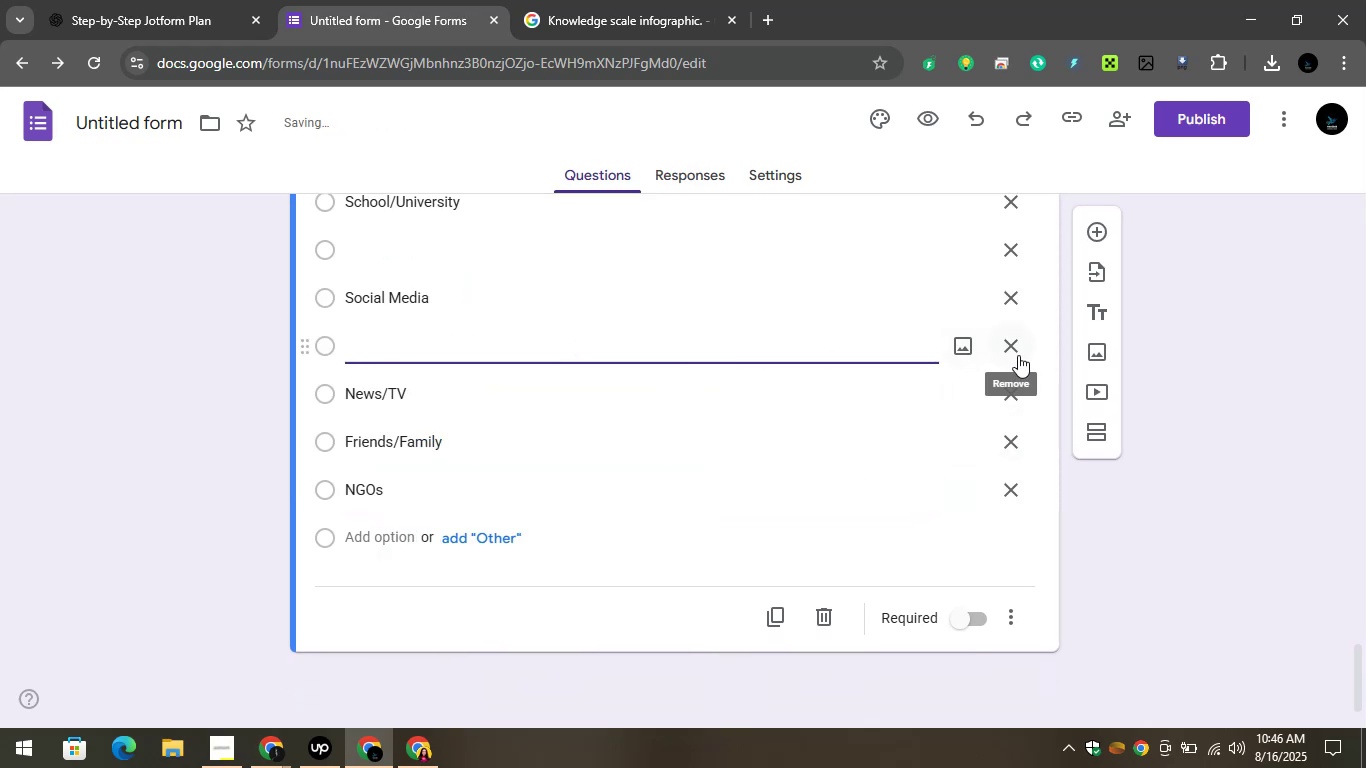 
left_click([1014, 345])
 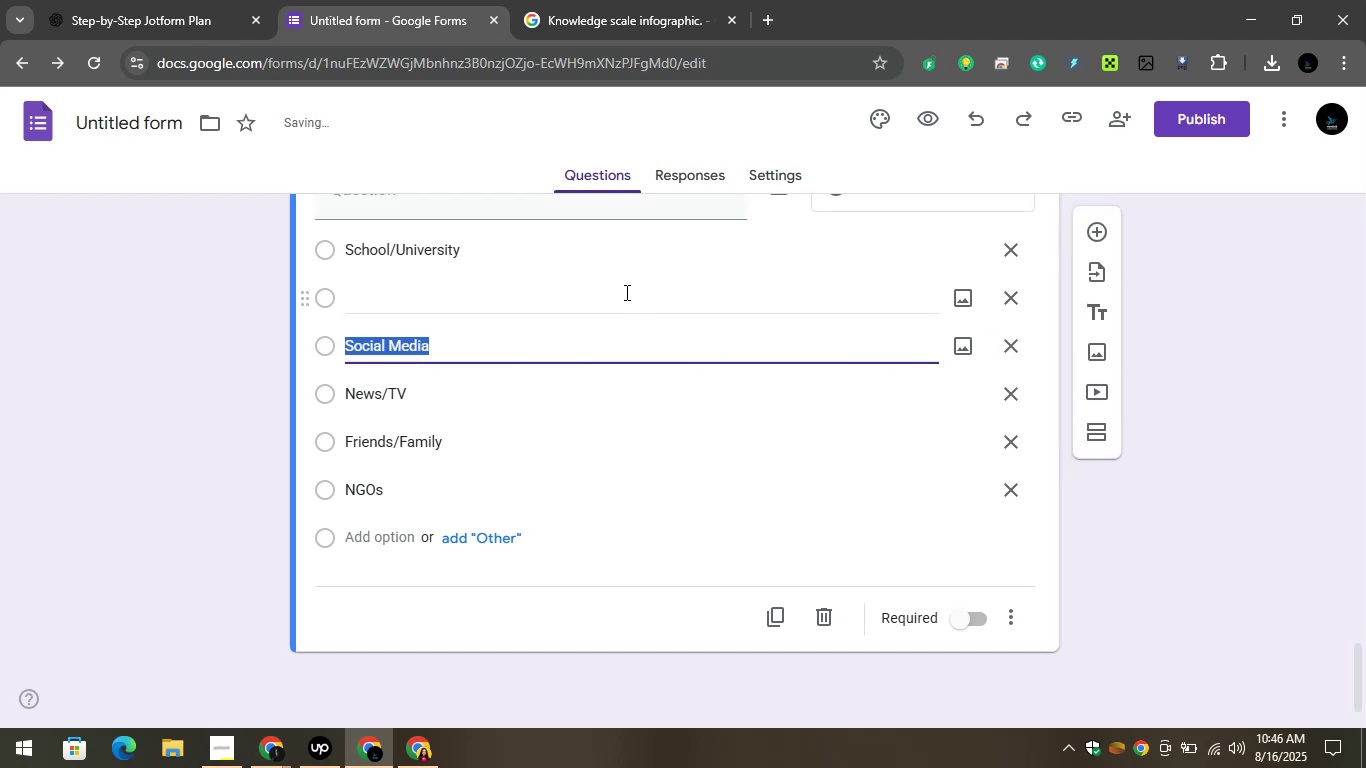 
left_click([624, 290])
 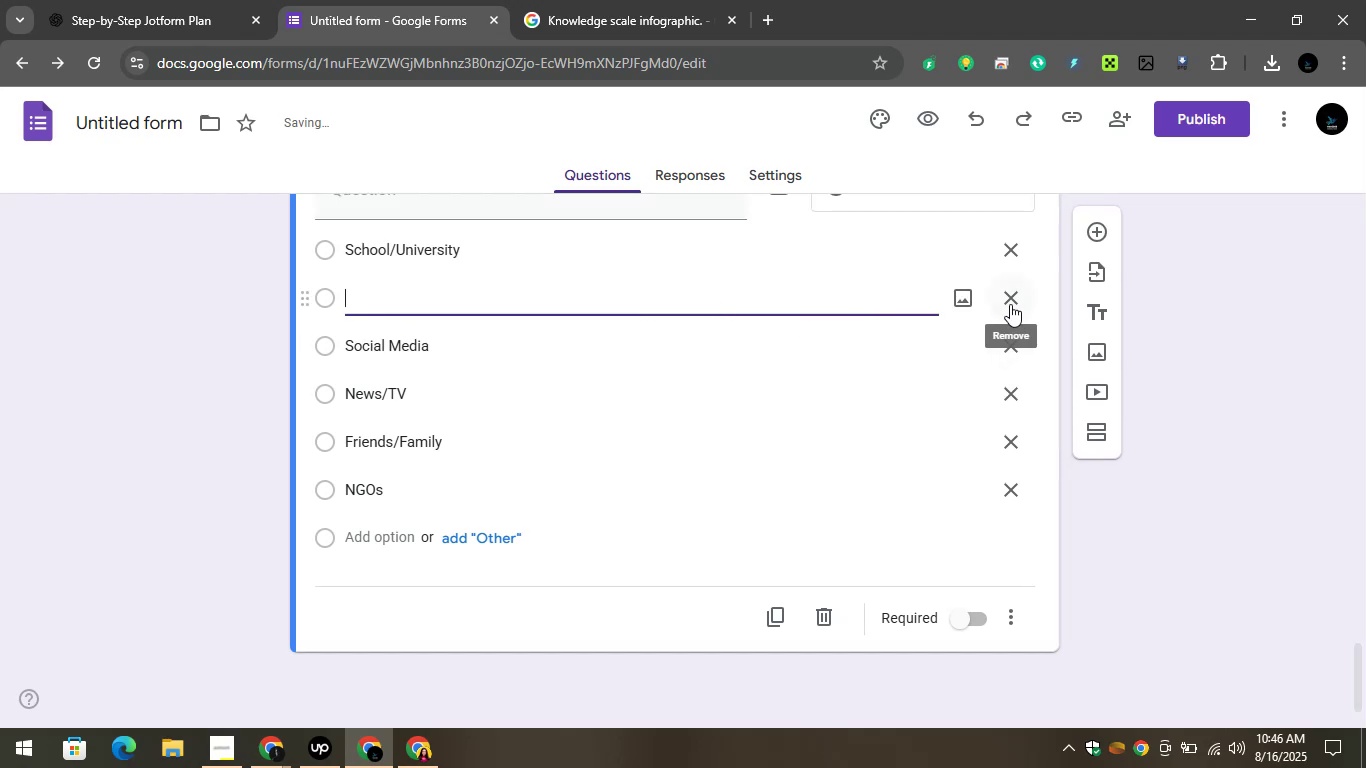 
left_click([1010, 304])
 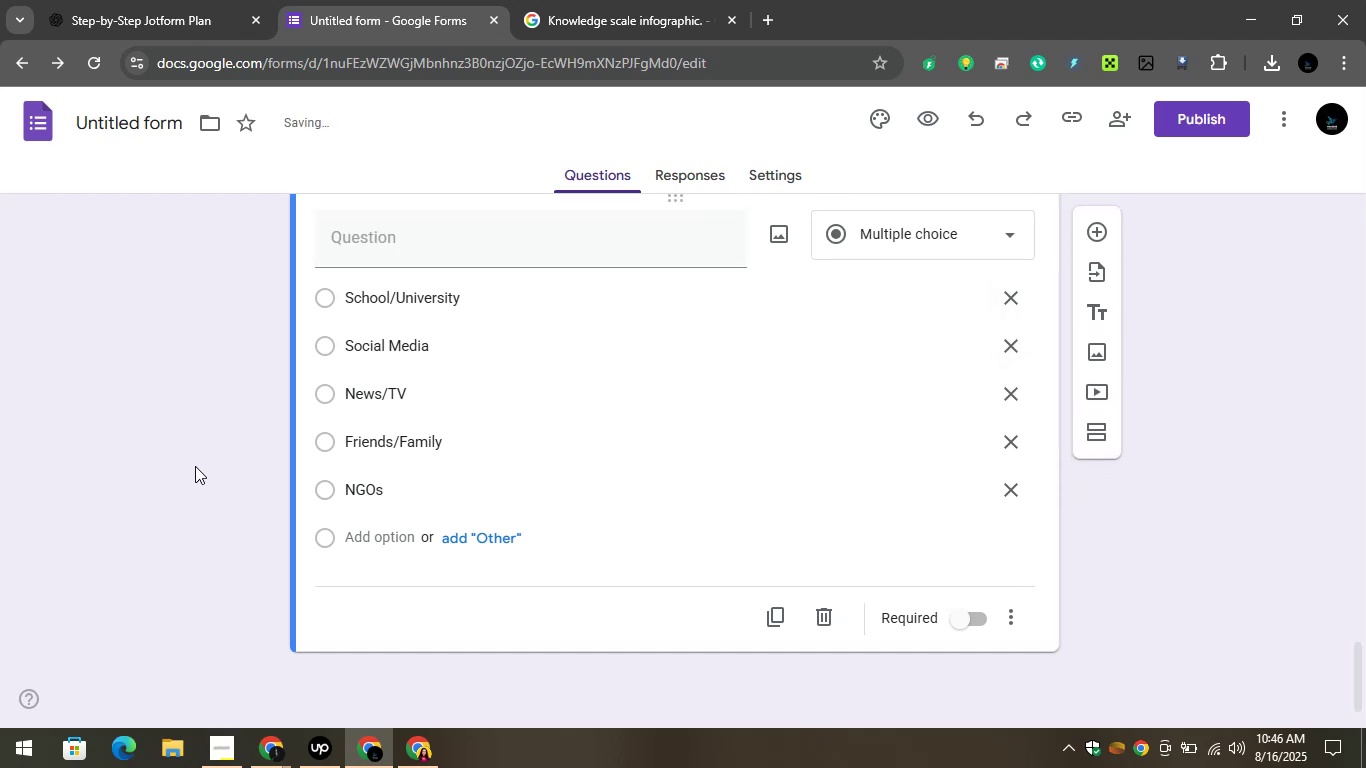 
scroll: coordinate [202, 481], scroll_direction: up, amount: 3.0
 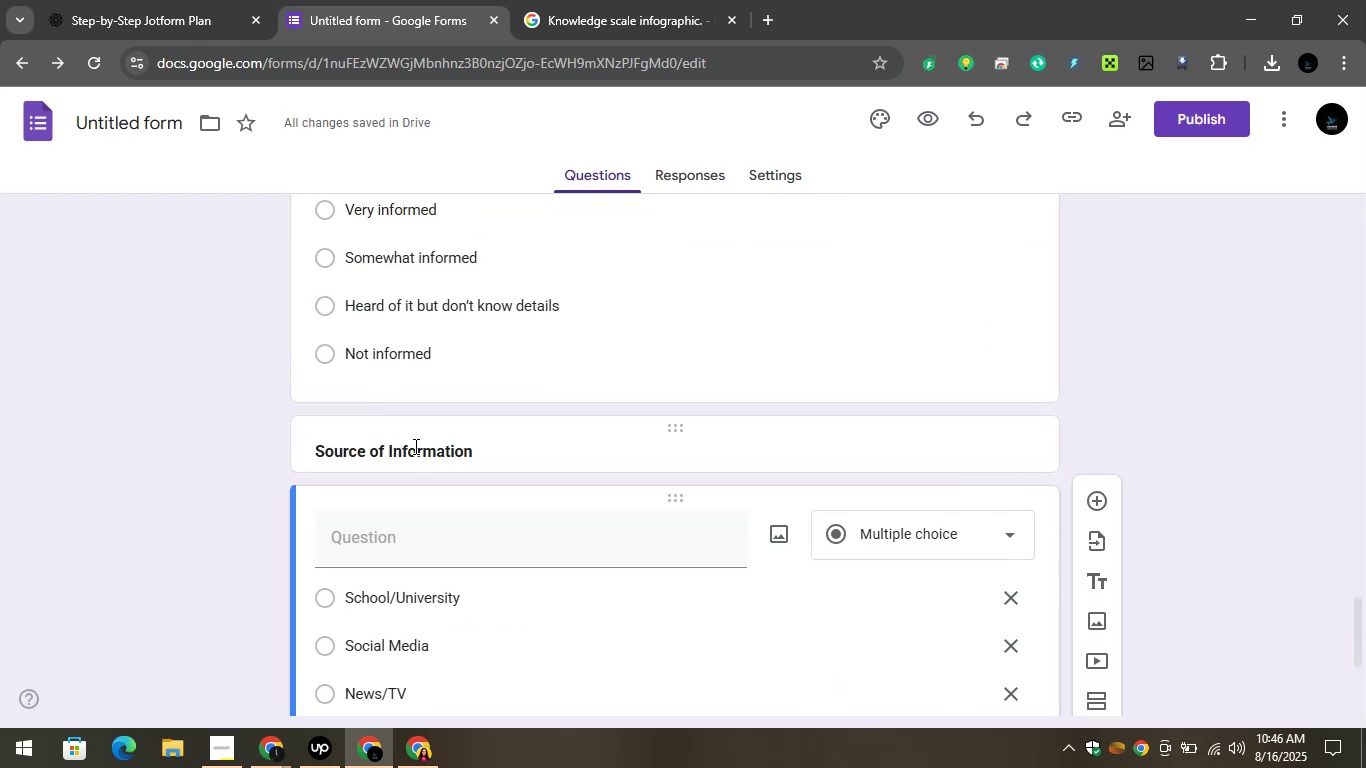 
left_click([425, 449])
 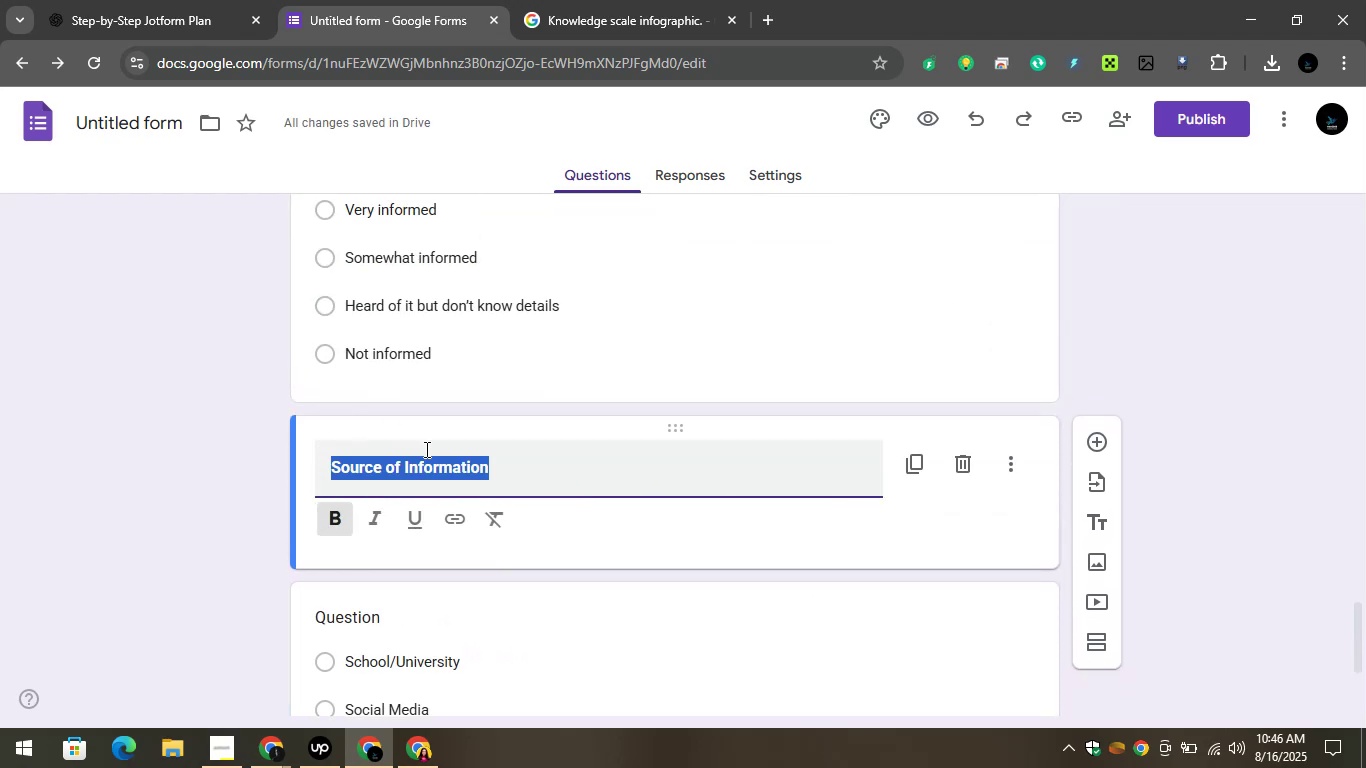 
key(Control+X)
 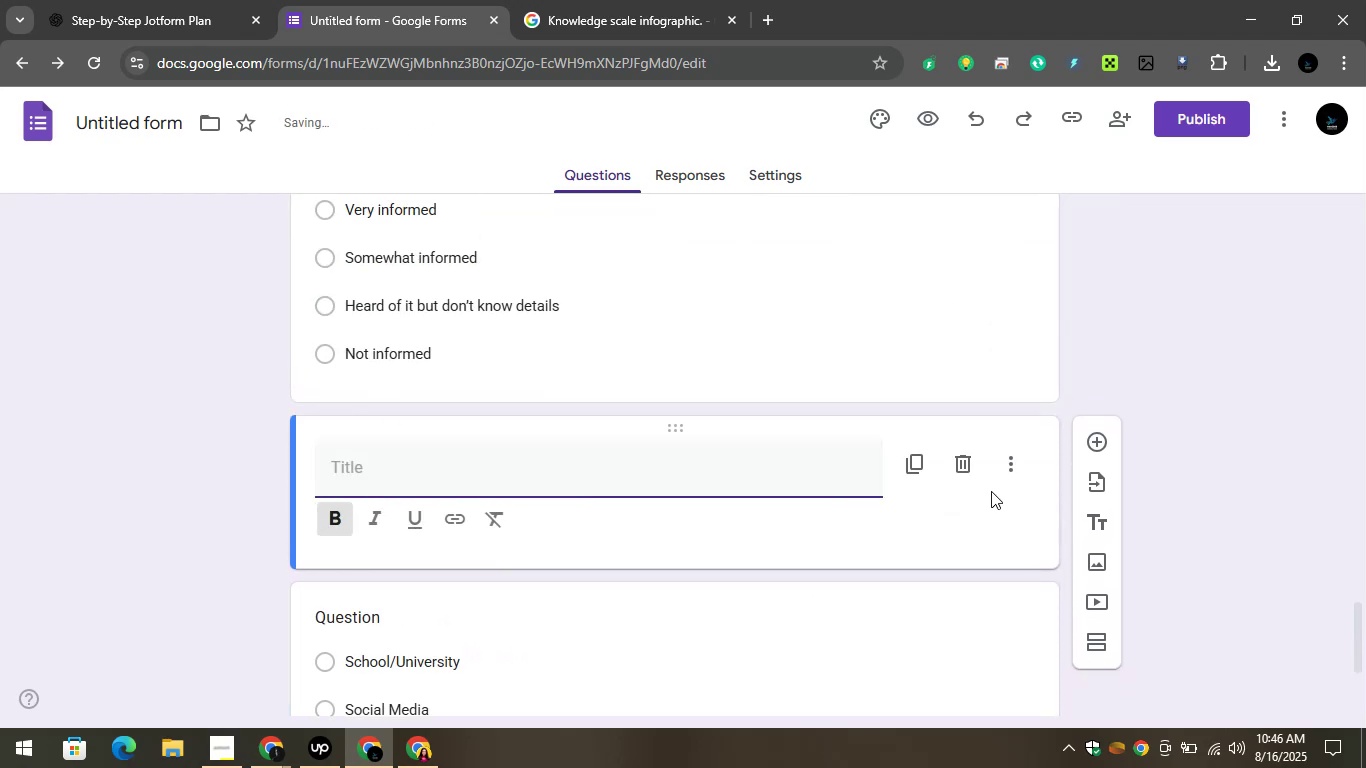 
left_click([963, 463])
 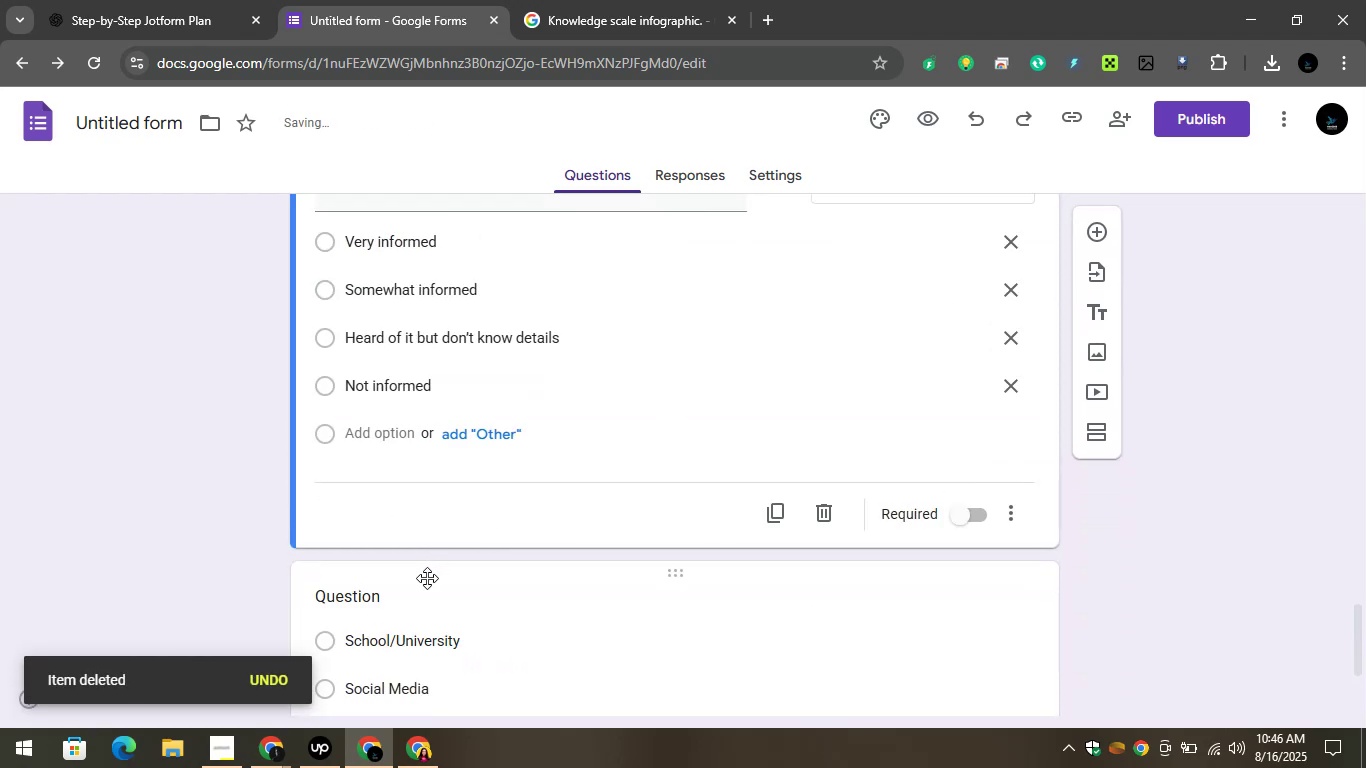 
left_click([383, 613])
 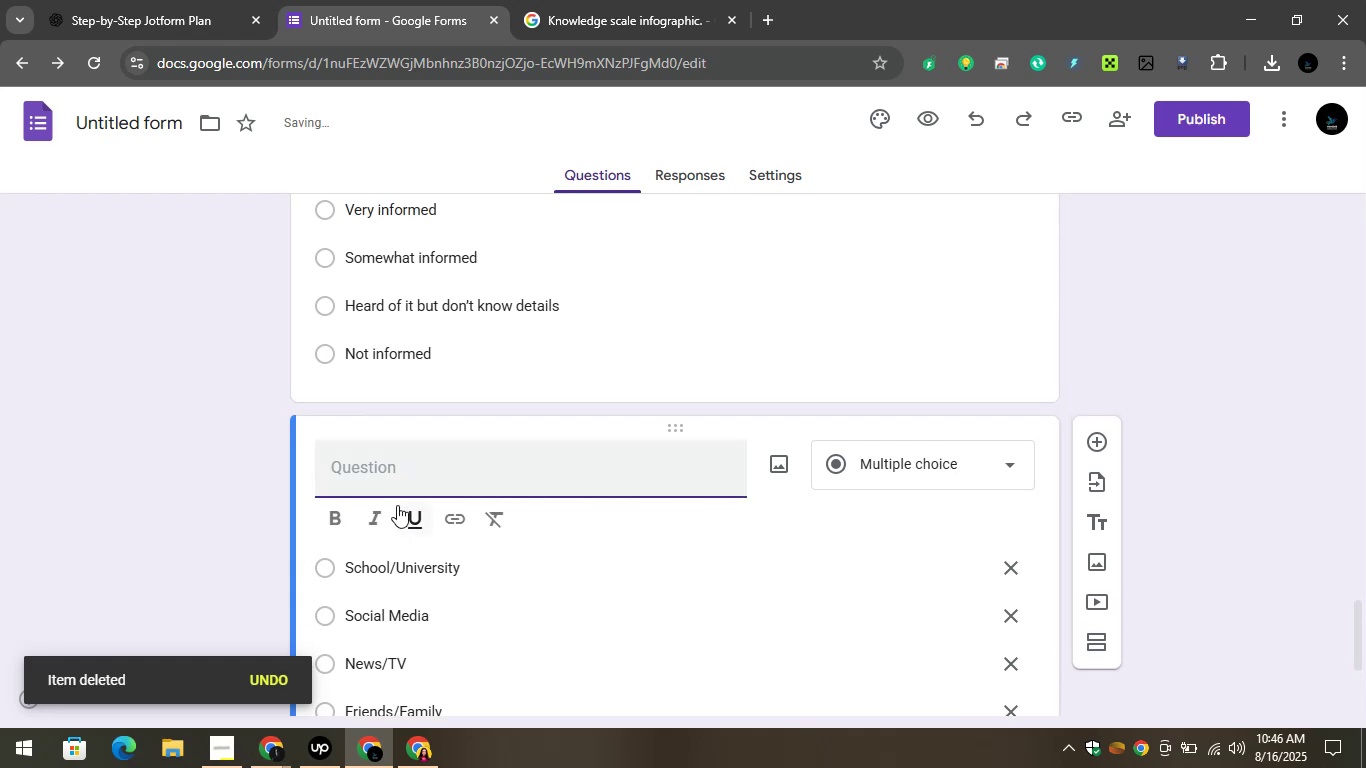 
key(Control+V)
 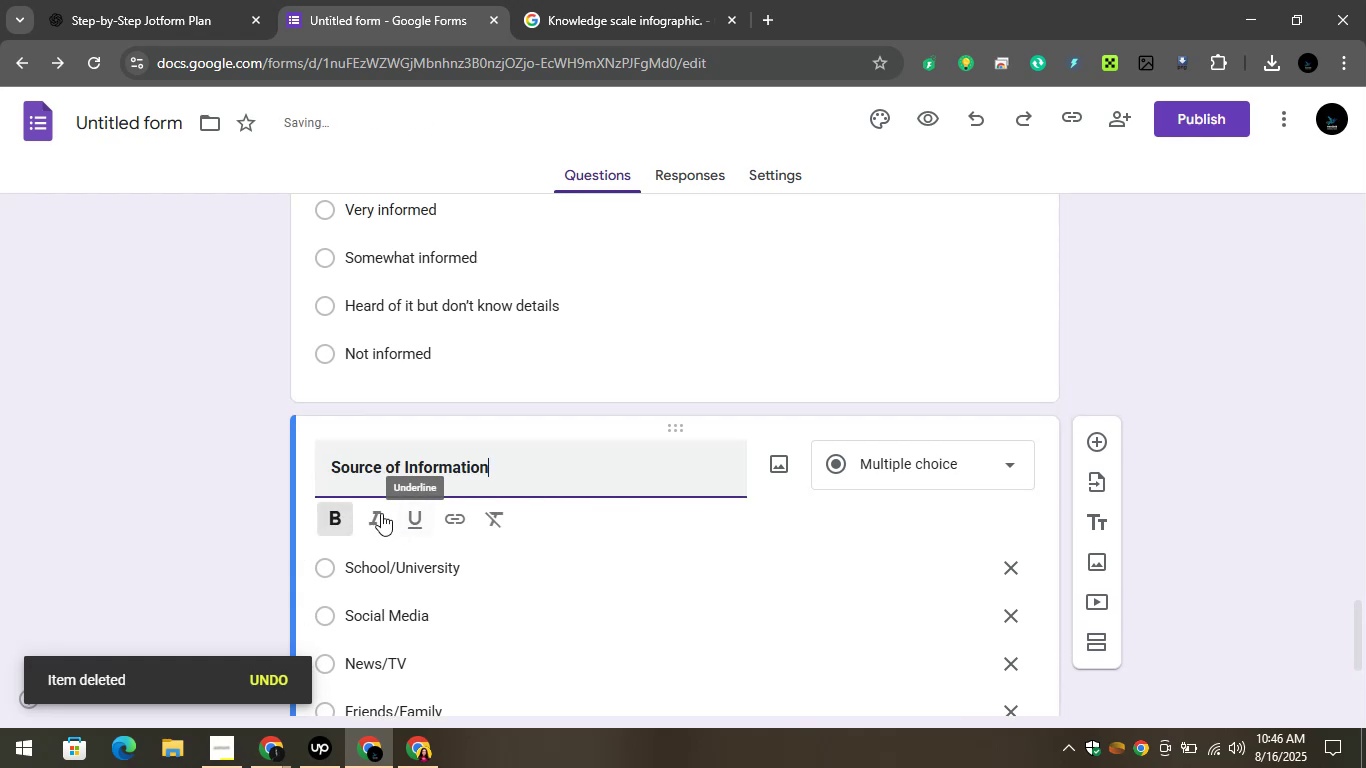 
left_click([148, 489])
 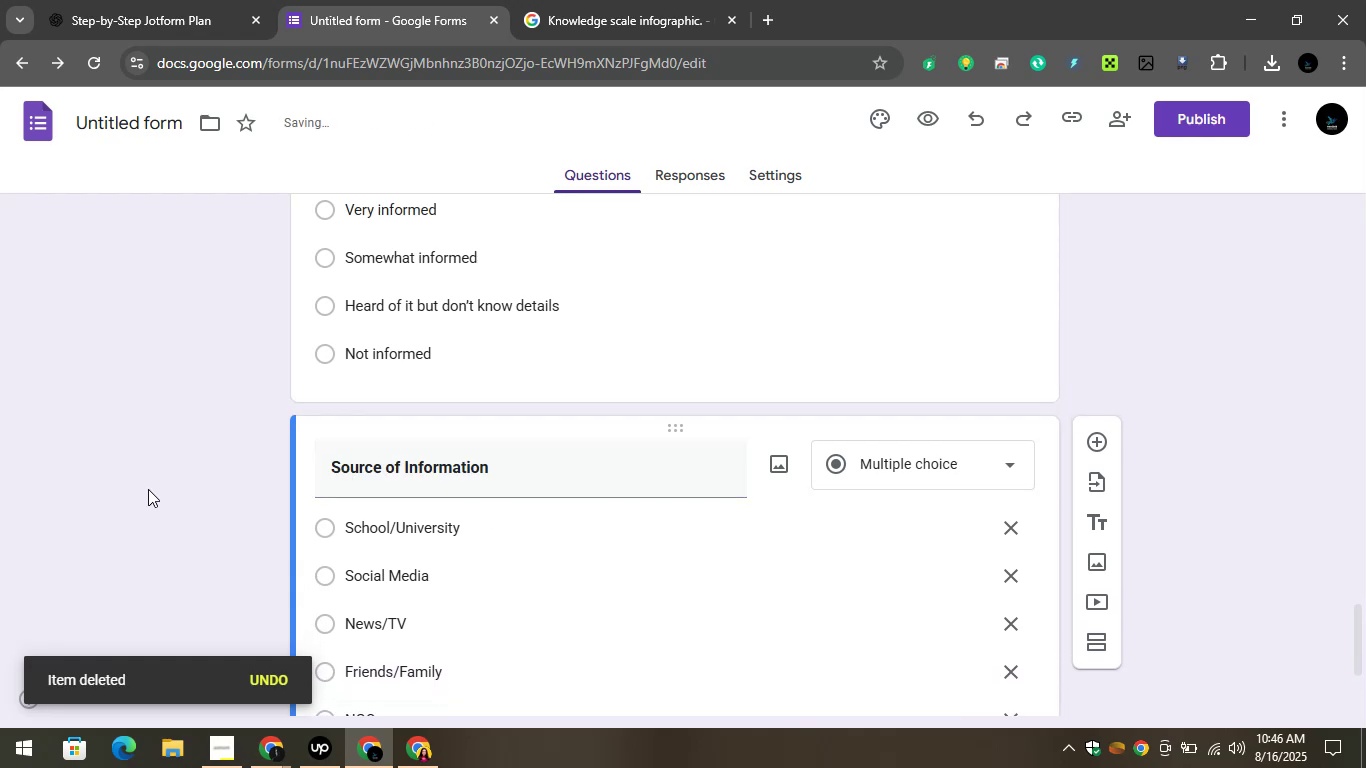 
scroll: coordinate [148, 489], scroll_direction: down, amount: 1.0
 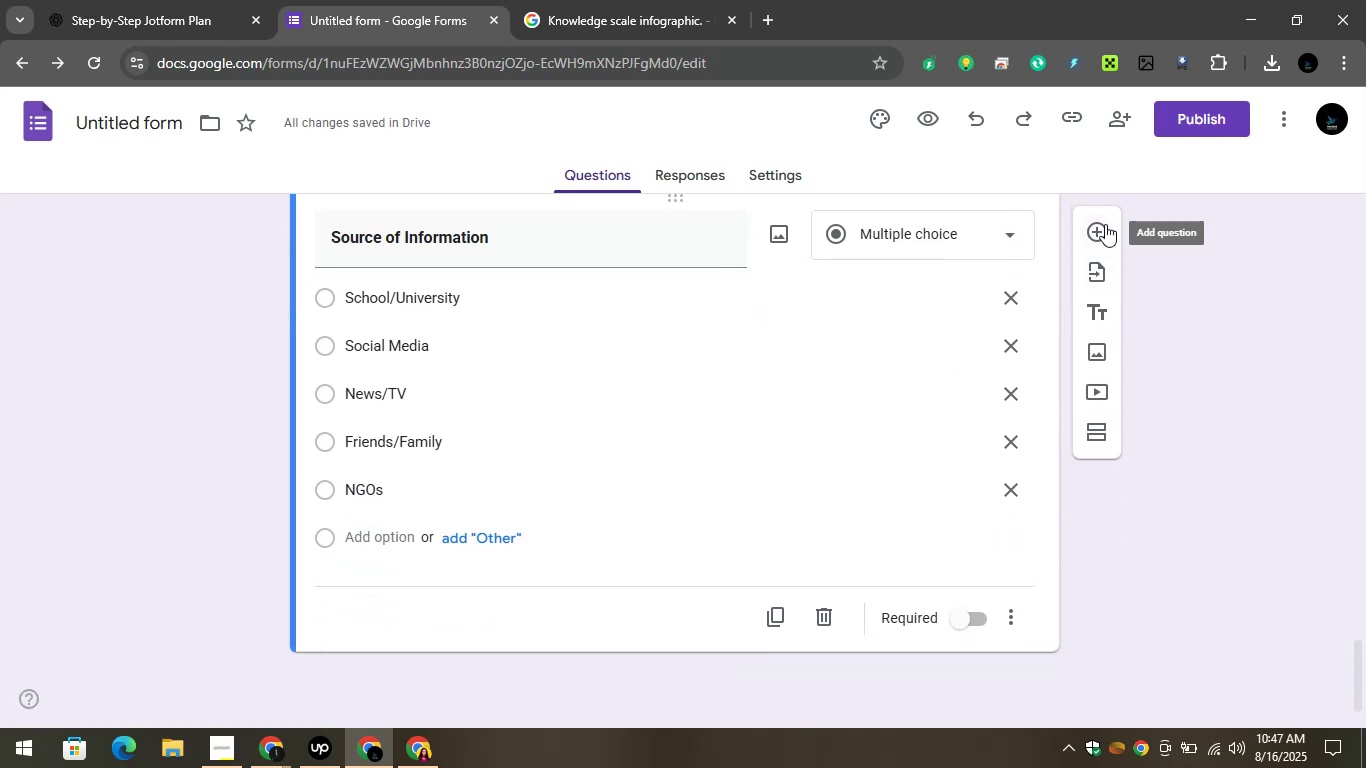 
left_click([1100, 221])
 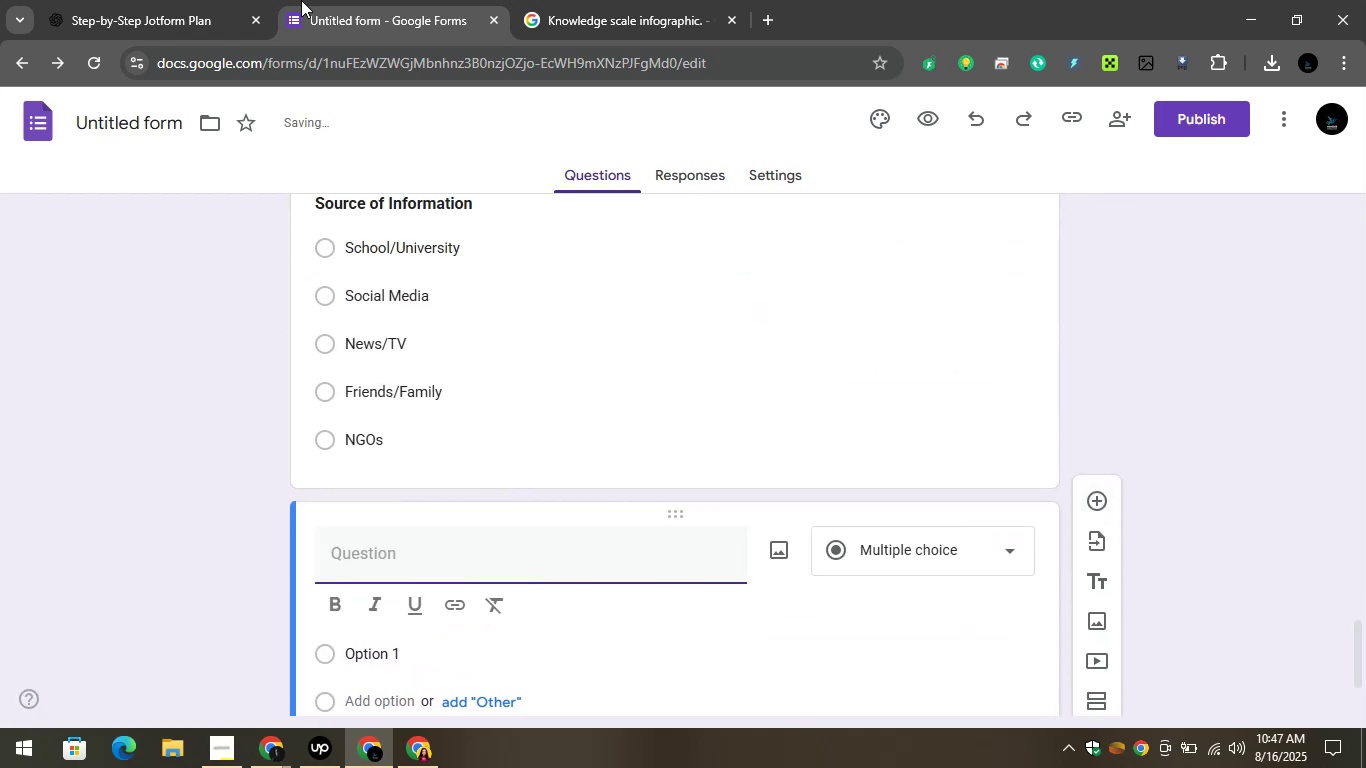 
left_click([223, 0])
 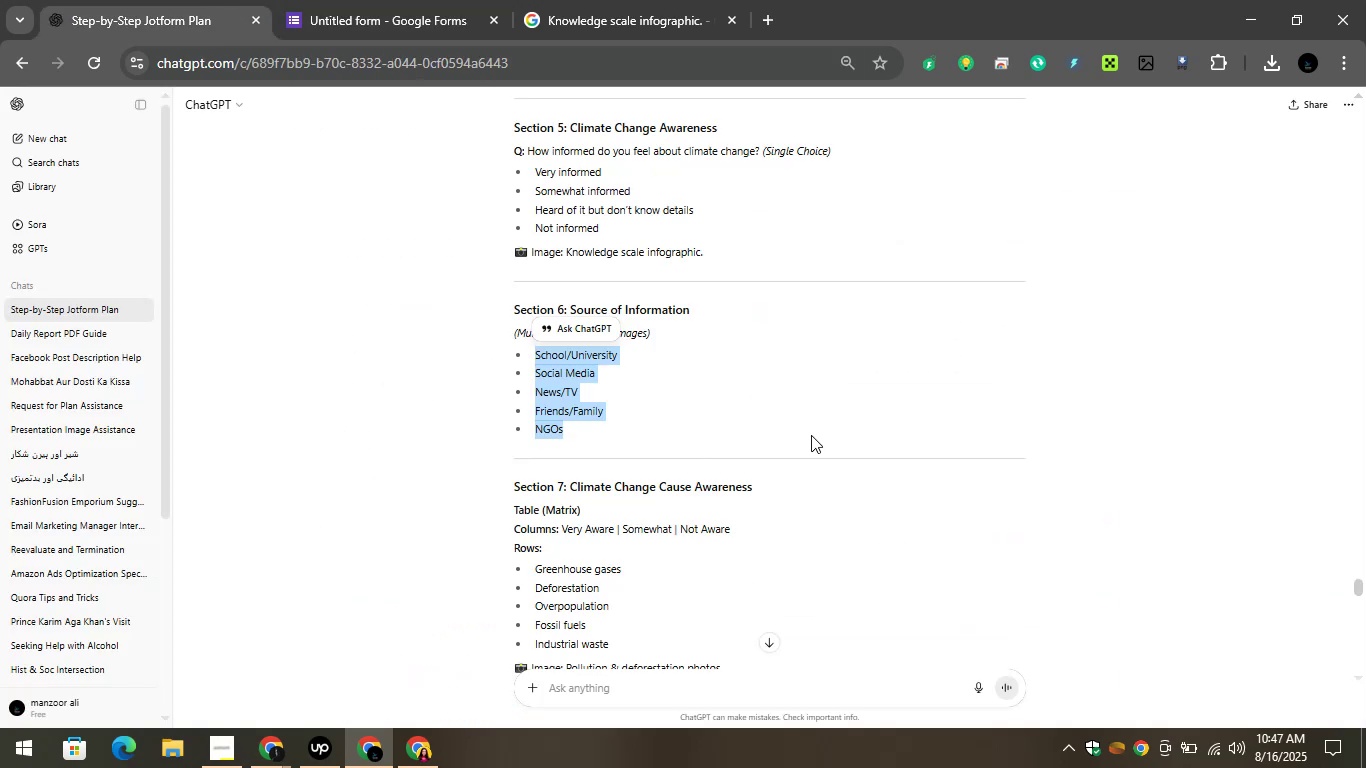 
left_click([815, 435])
 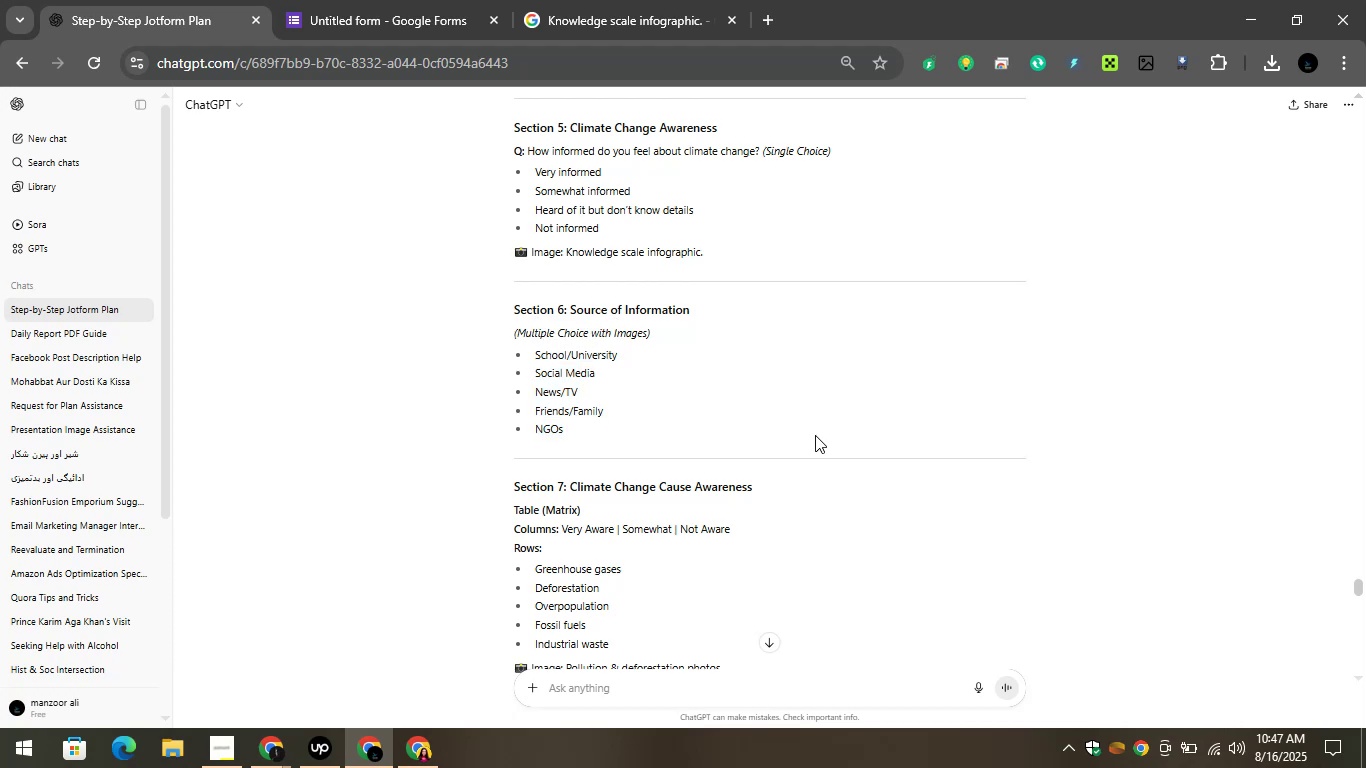 
scroll: coordinate [815, 435], scroll_direction: down, amount: 2.0
 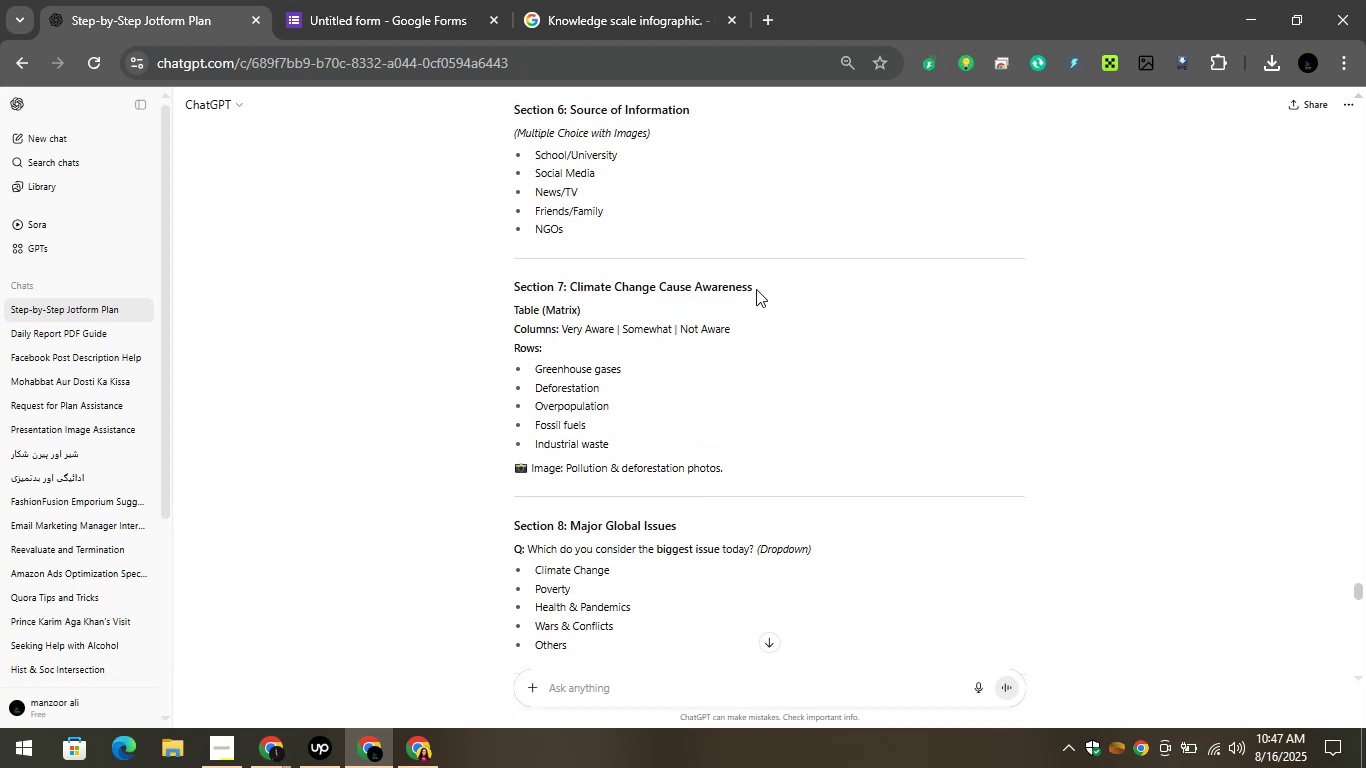 
left_click_drag(start_coordinate=[759, 294], to_coordinate=[573, 289])
 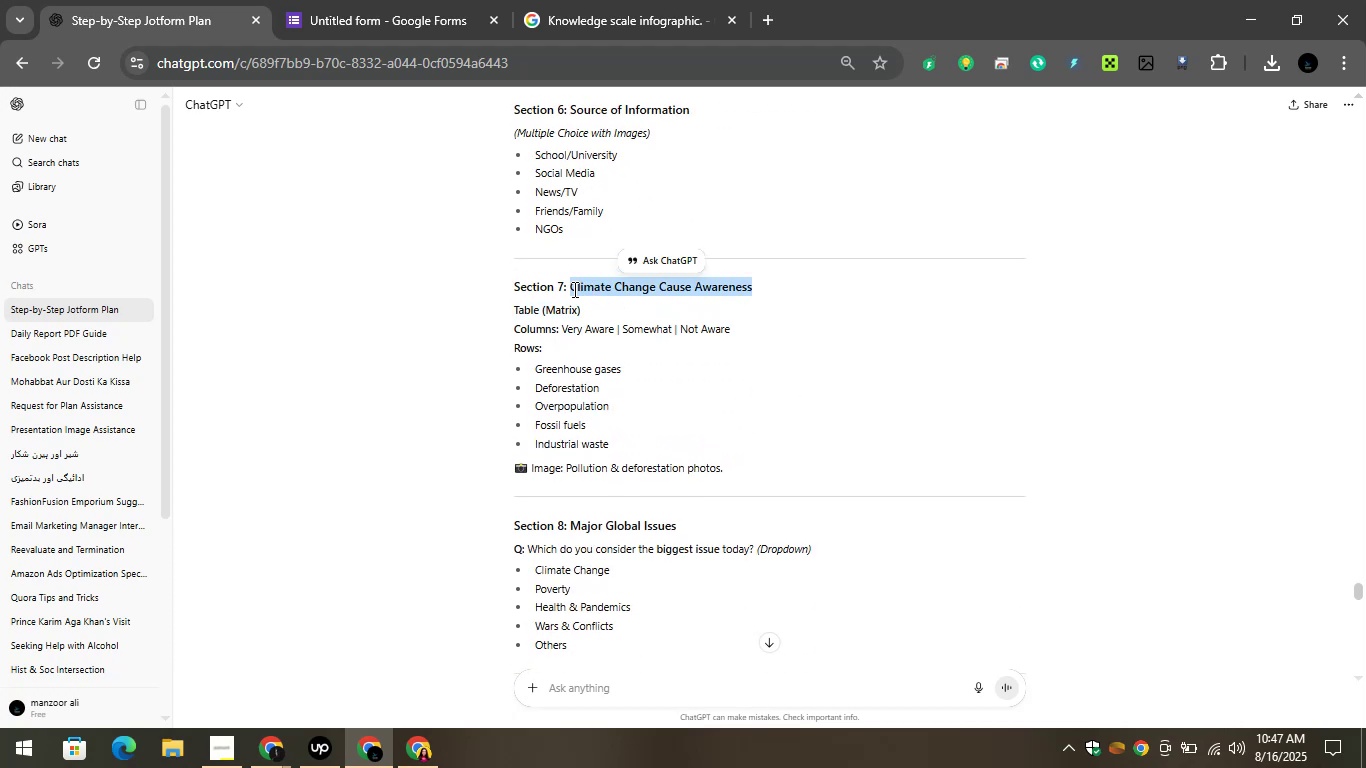 
key(Control+C)
 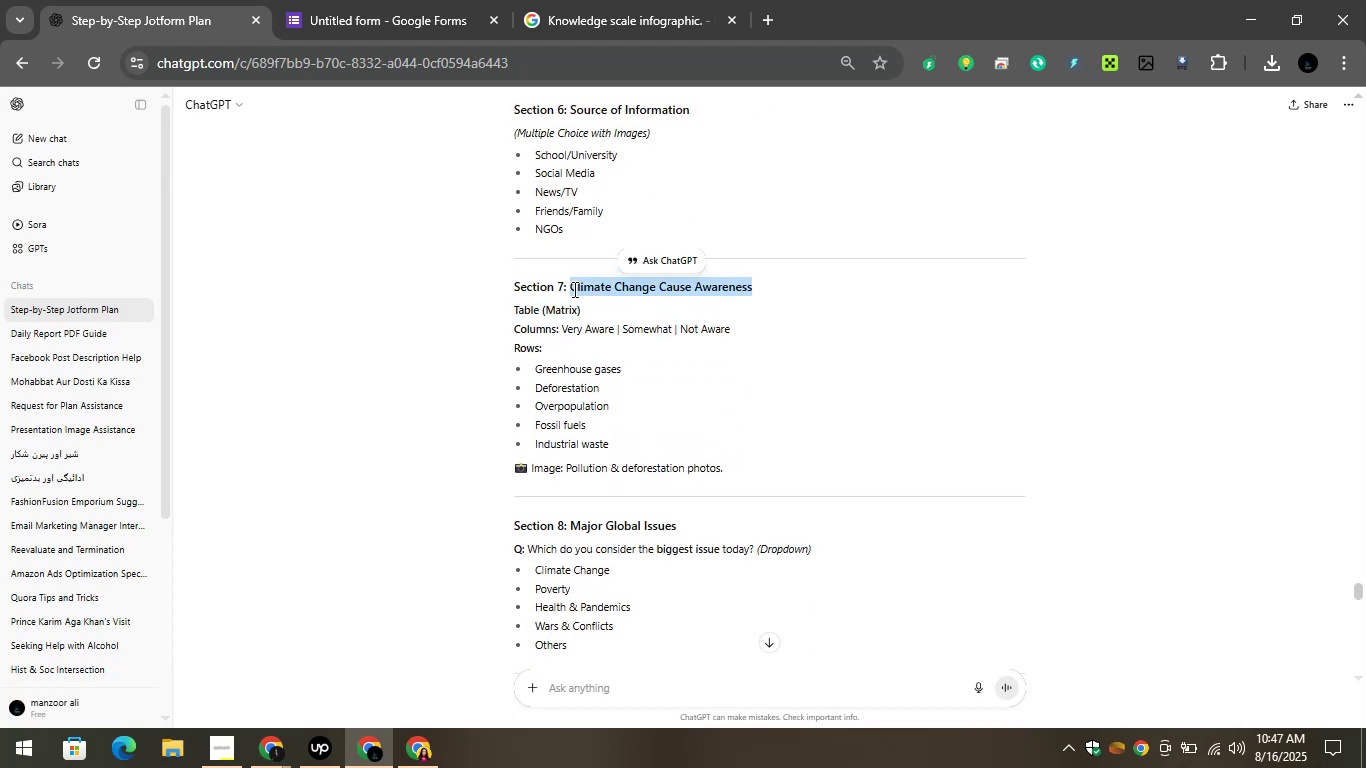 
key(Control+C)
 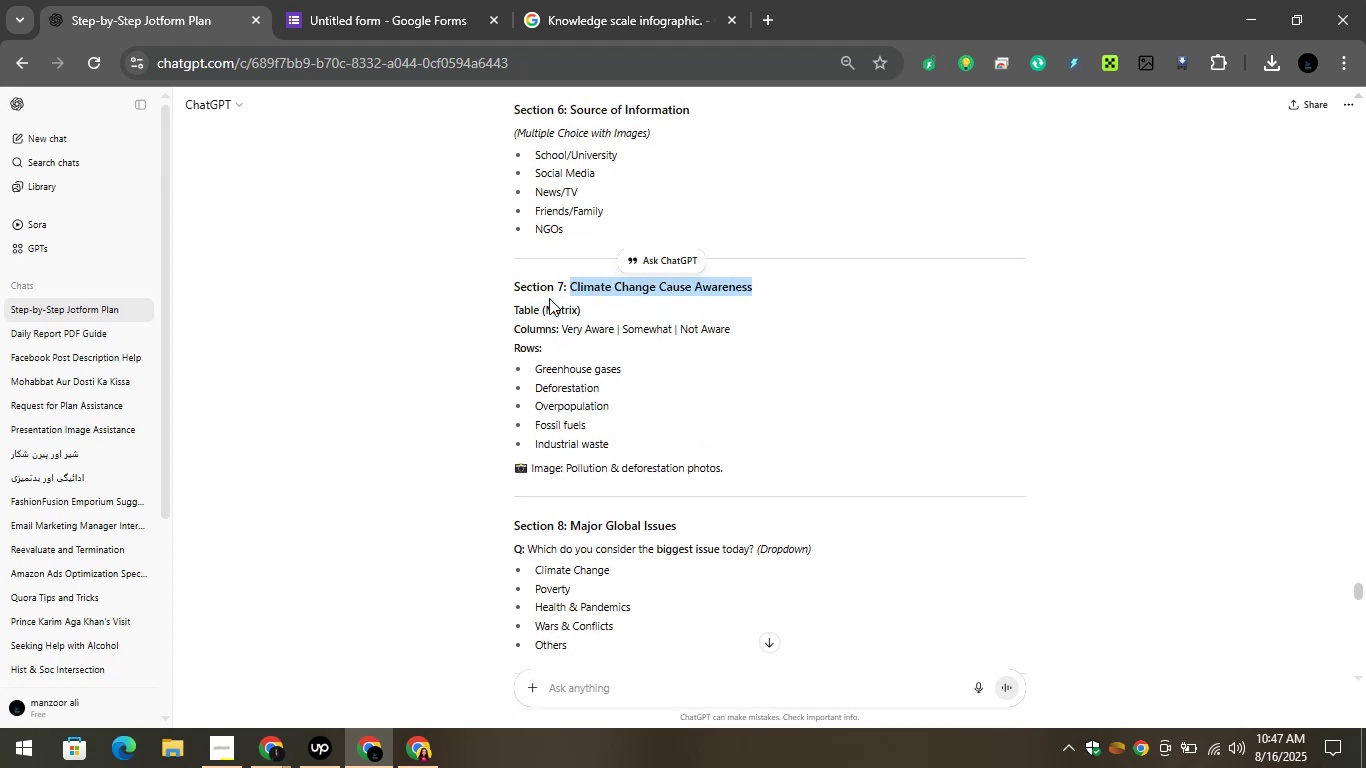 
key(Control+C)
 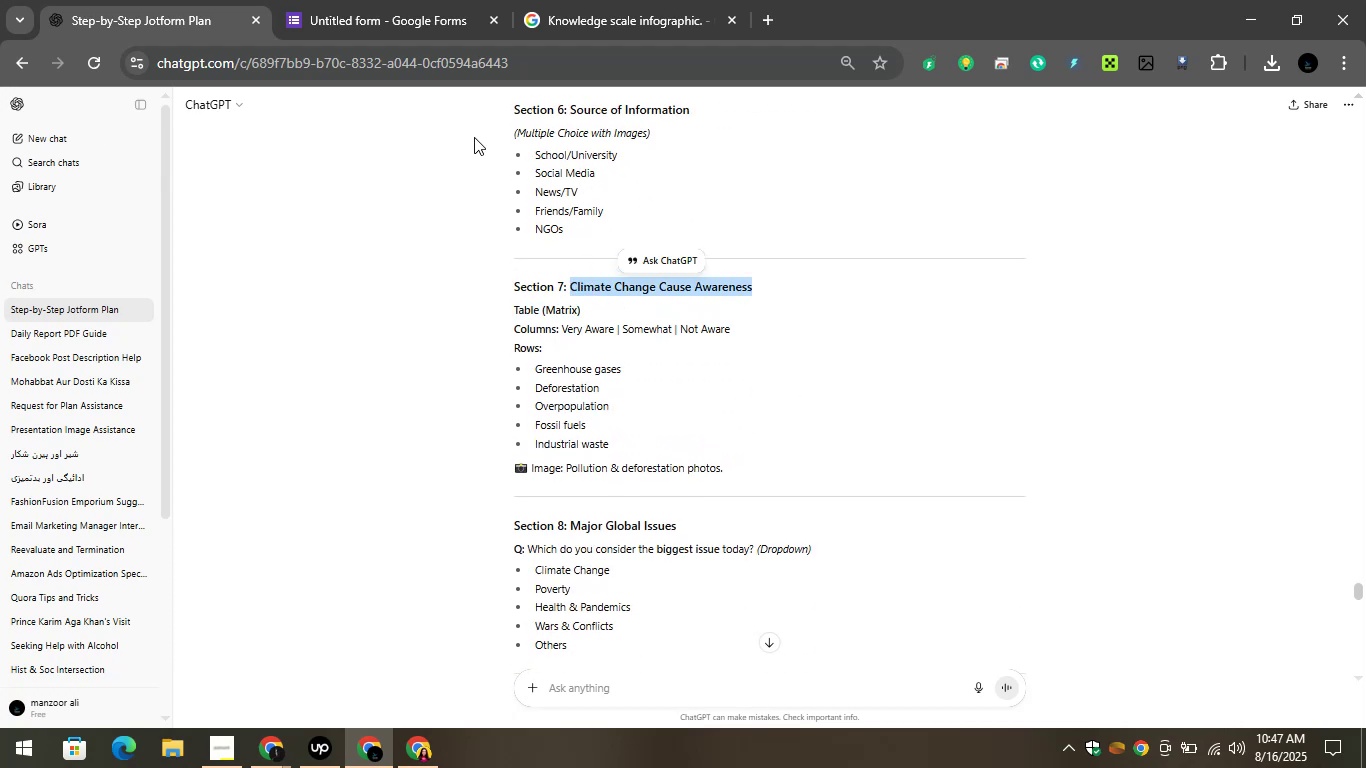 
left_click_drag(start_coordinate=[372, 0], to_coordinate=[381, 0])
 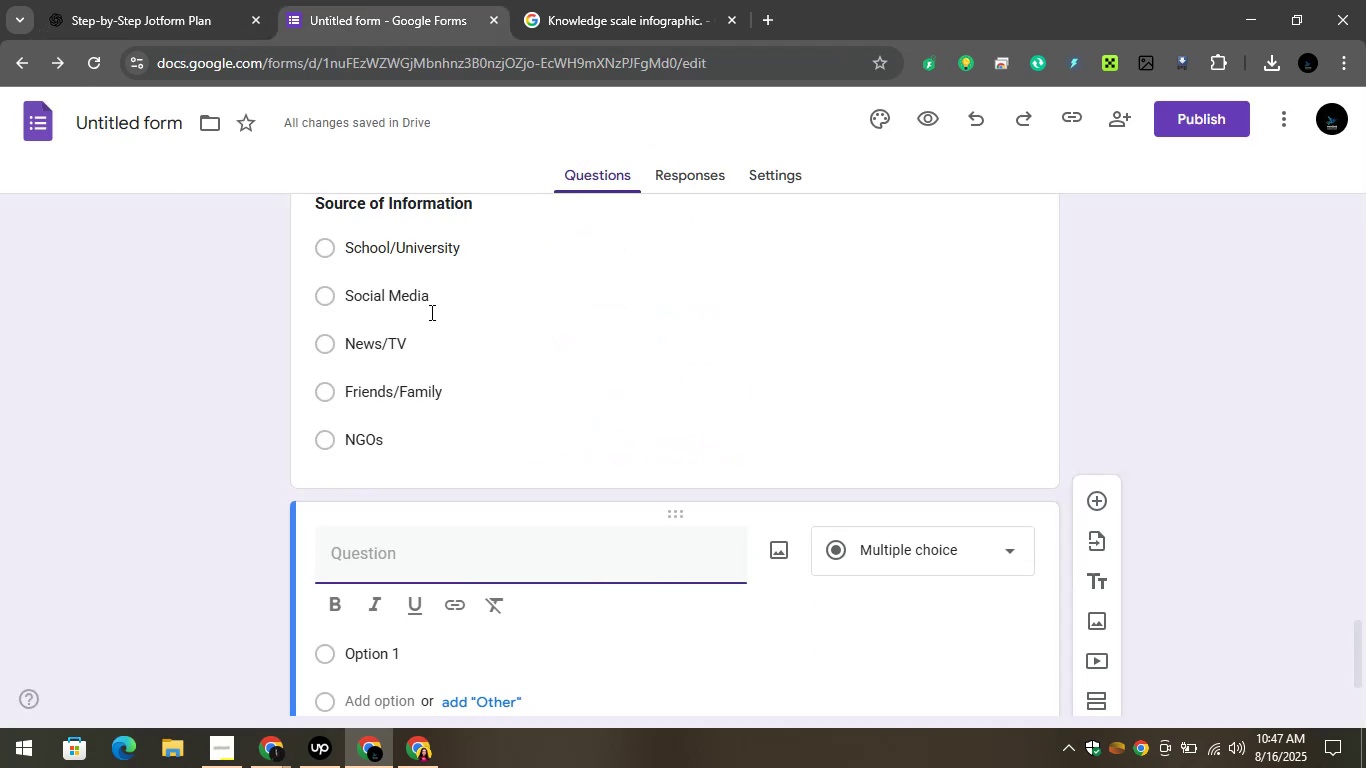 
key(Control+V)
 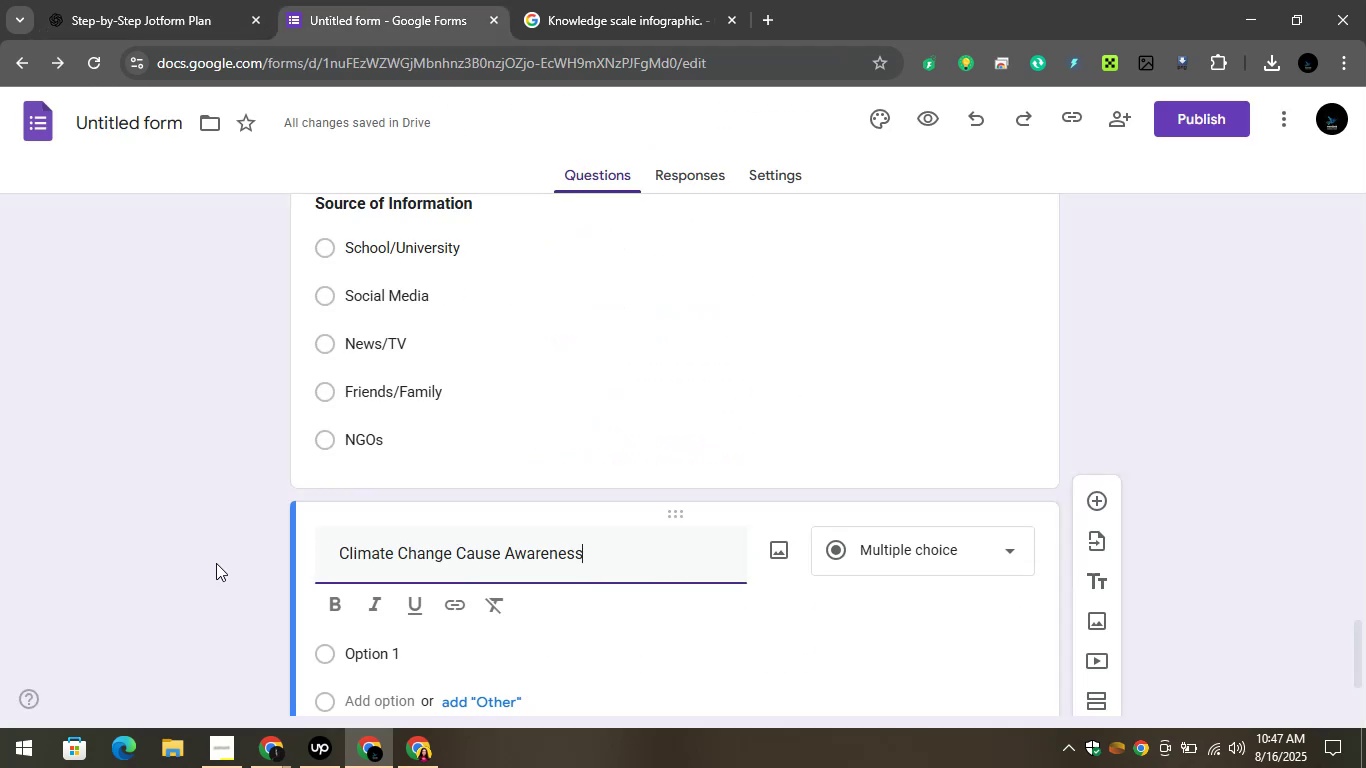 
scroll: coordinate [216, 564], scroll_direction: down, amount: 1.0
 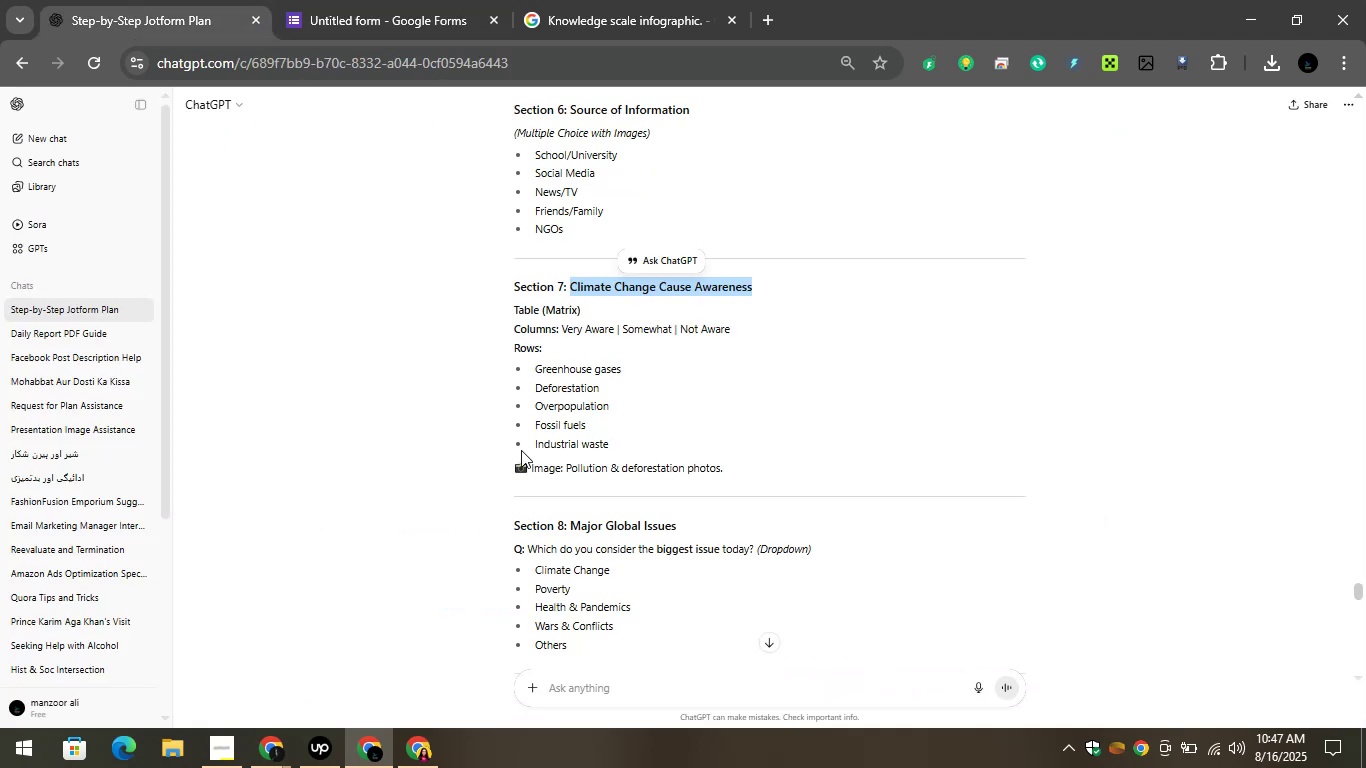 
wait(7.05)
 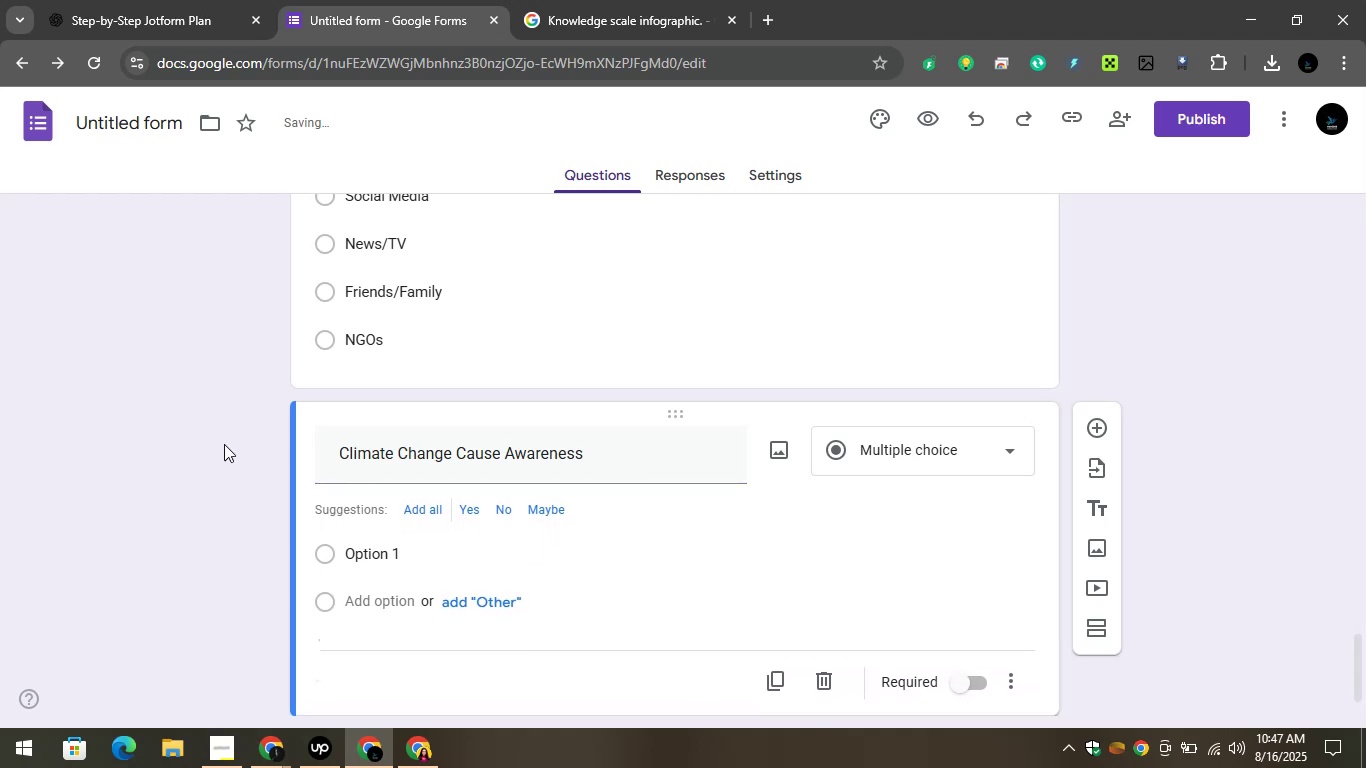 
left_click_drag(start_coordinate=[624, 442], to_coordinate=[535, 366])
 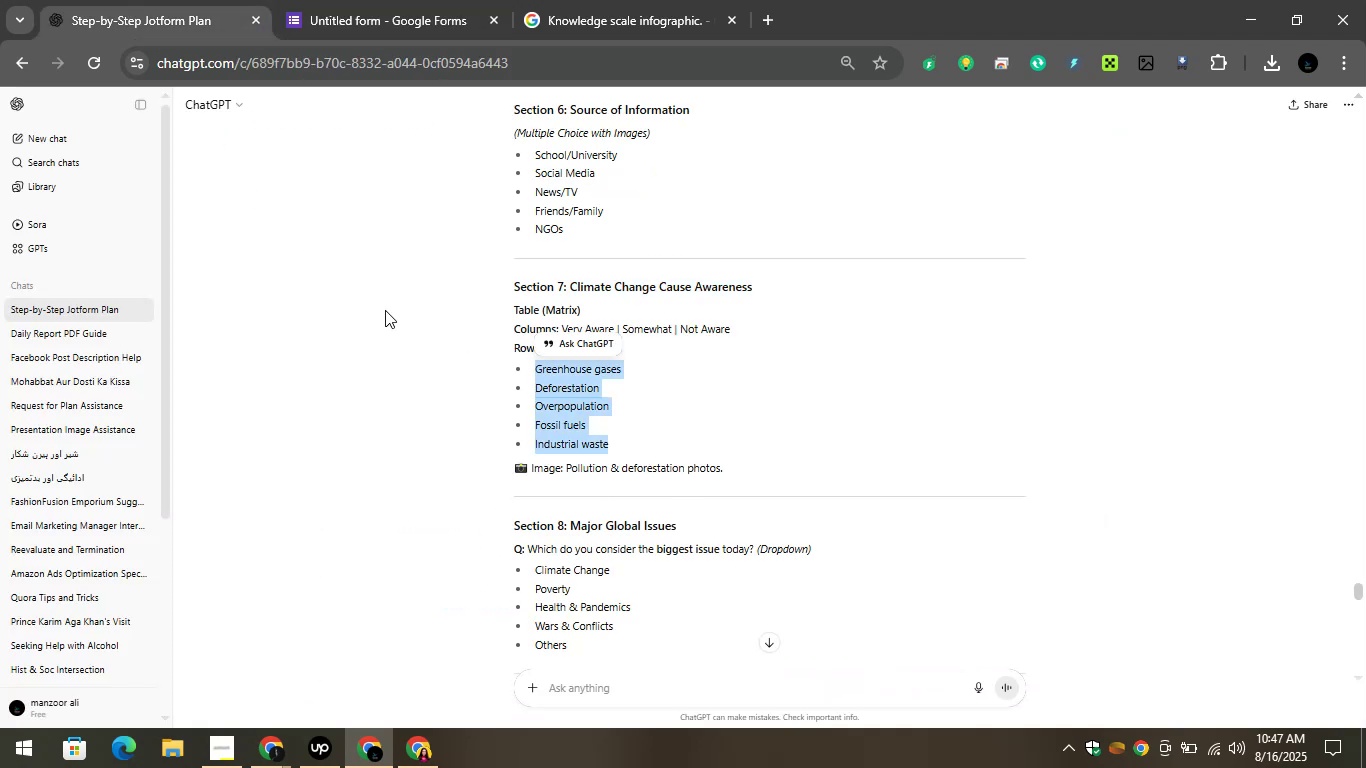 
left_click([384, 309])
 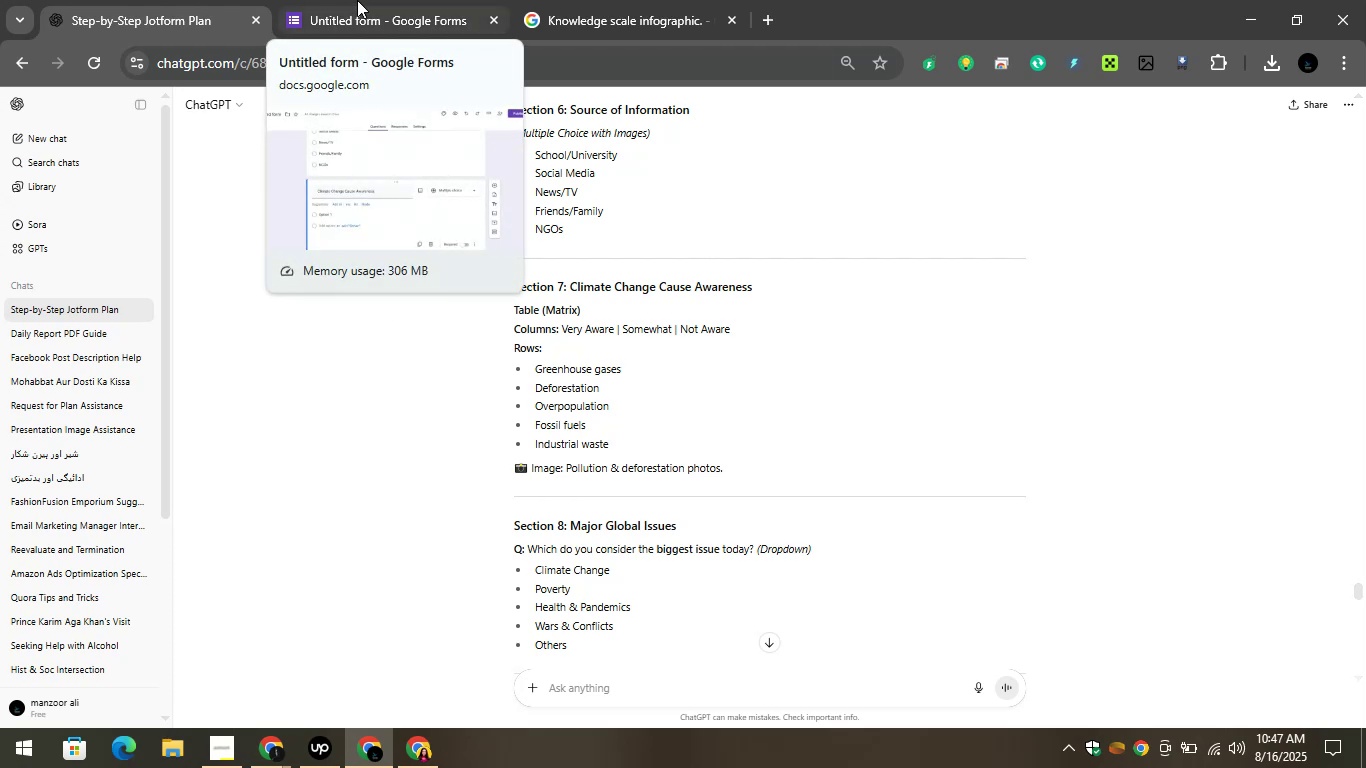 
wait(9.6)
 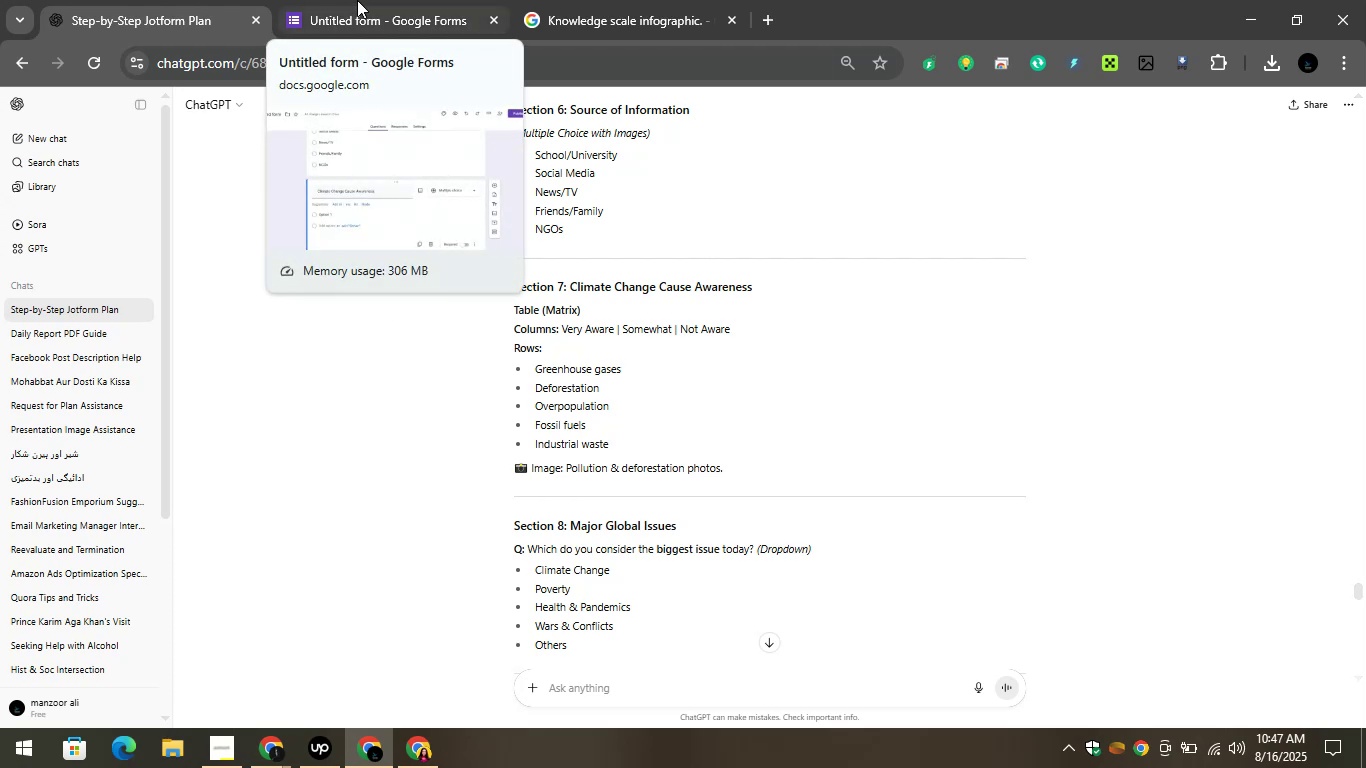 
left_click([313, 0])
 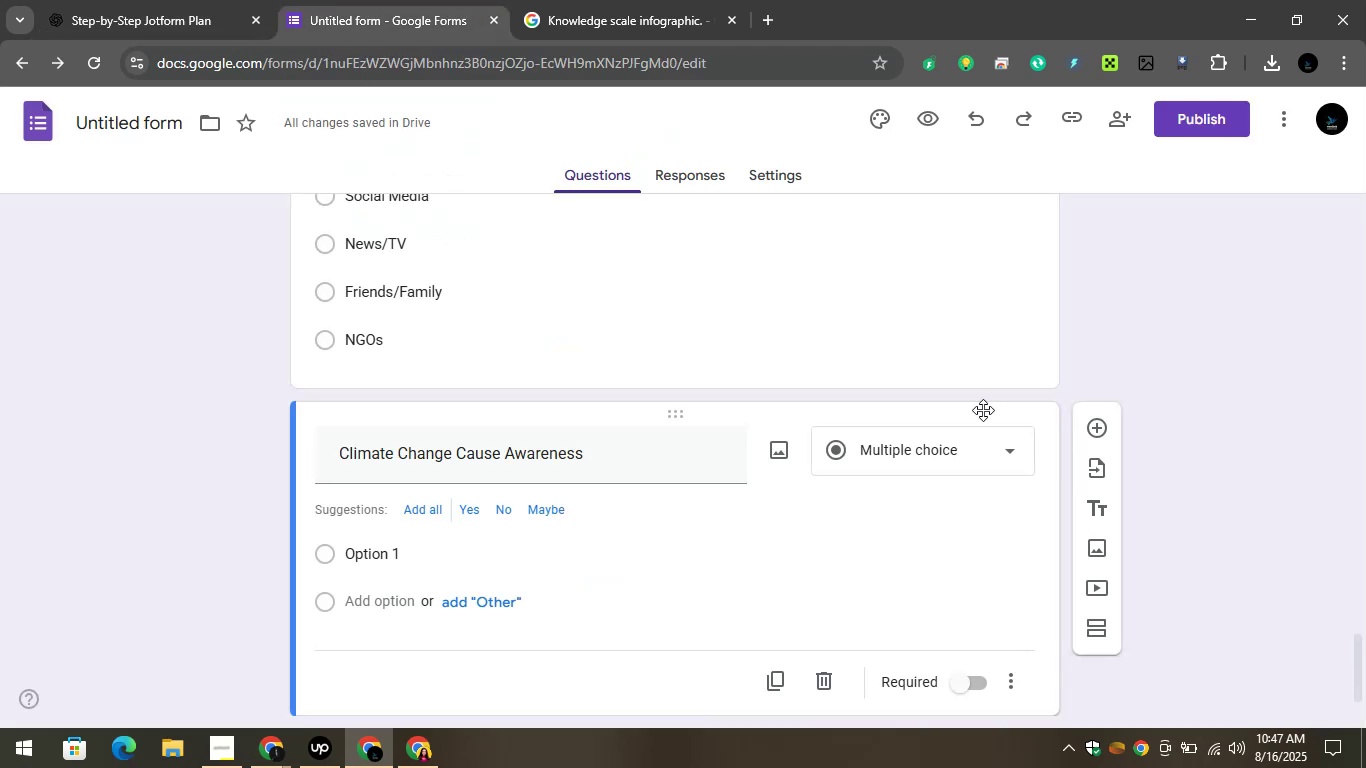 
left_click([984, 436])
 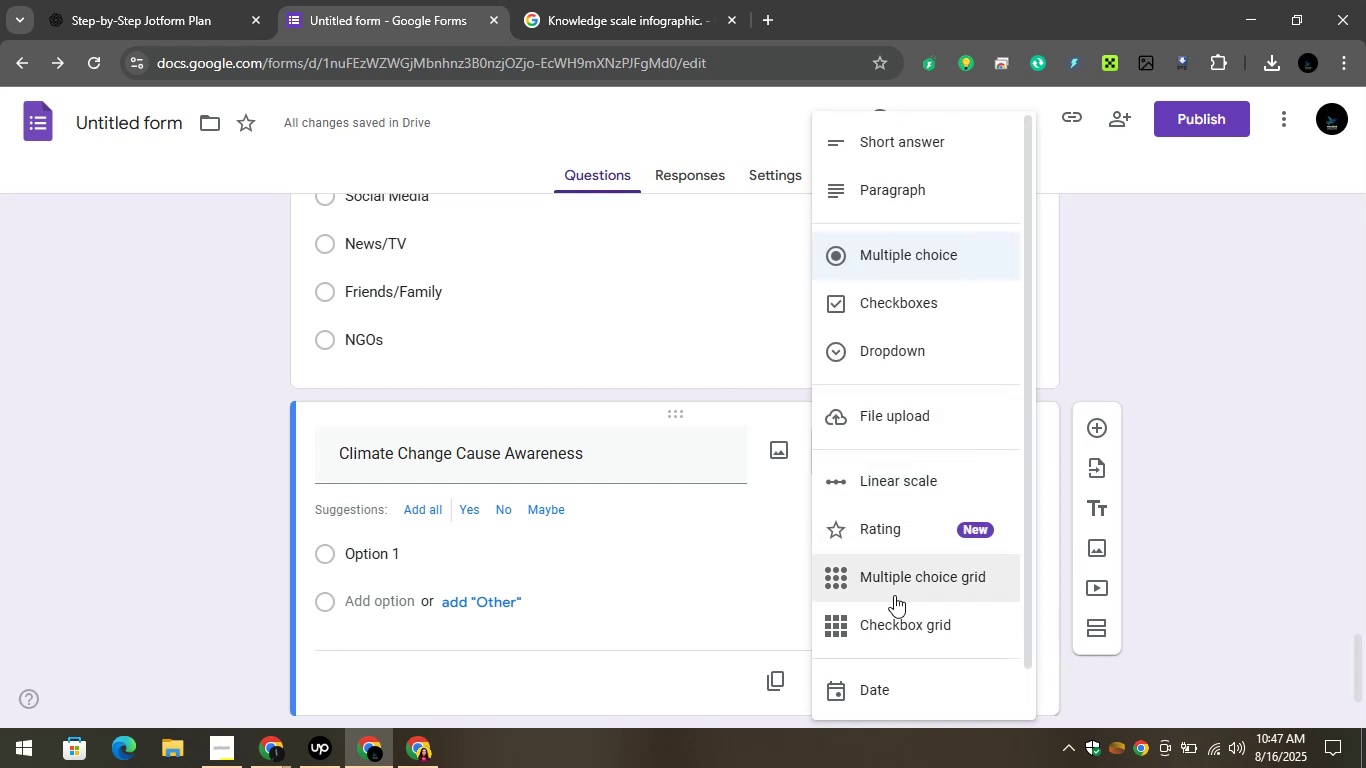 
left_click([889, 577])
 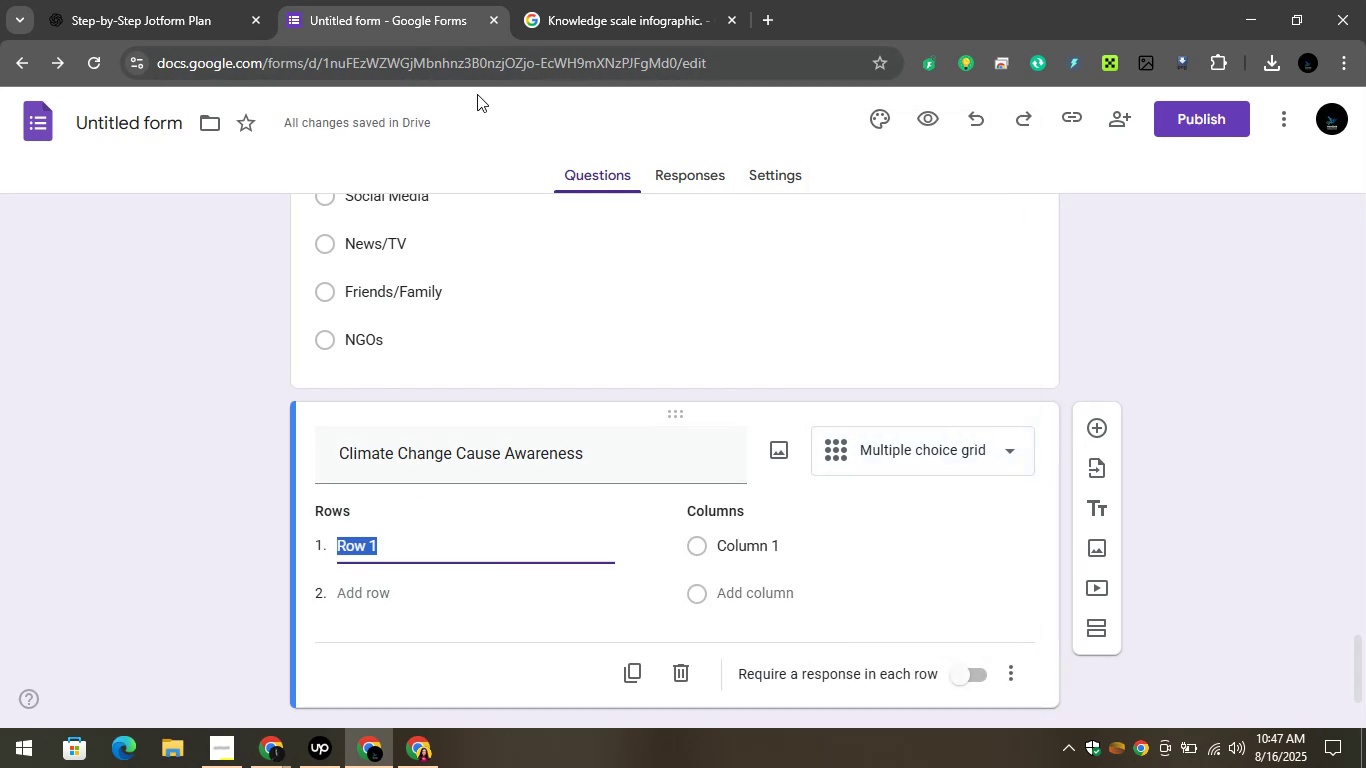 
wait(5.2)
 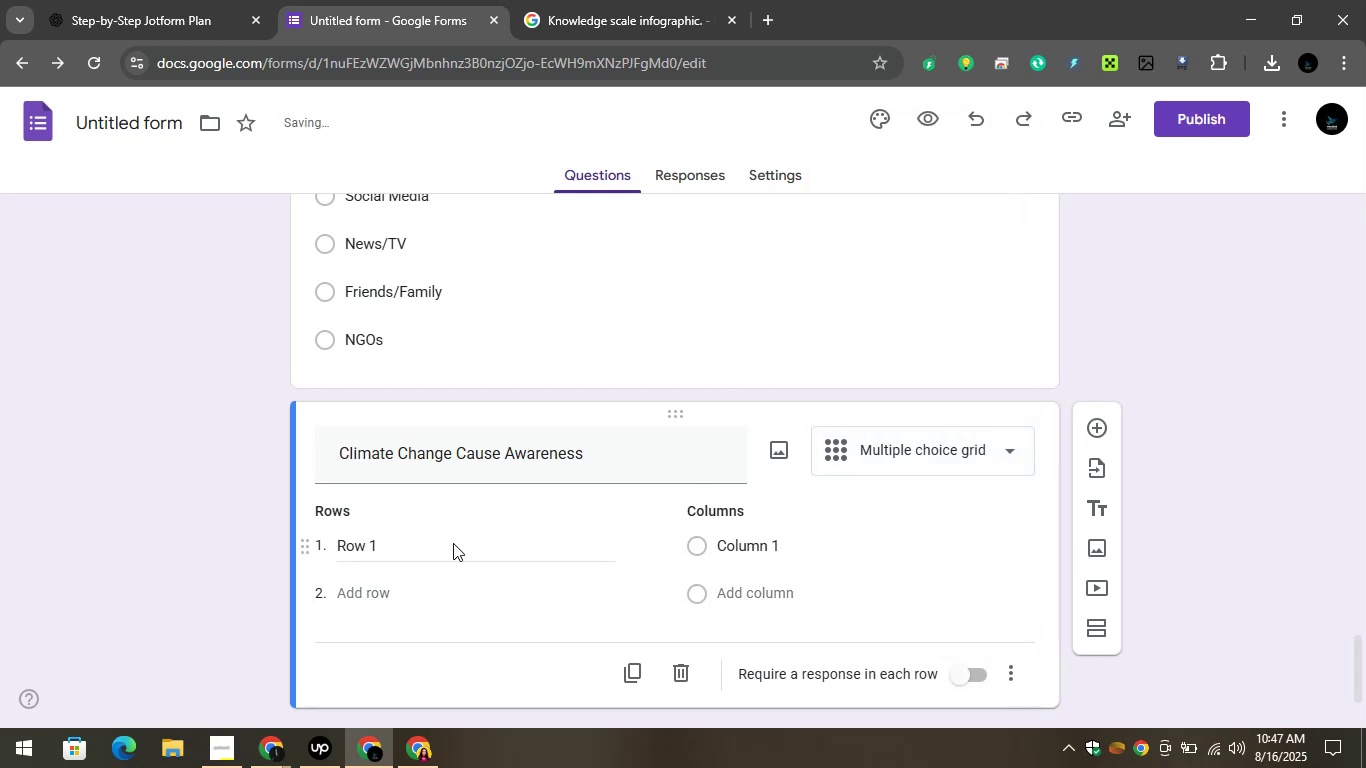 
left_click([179, 0])
 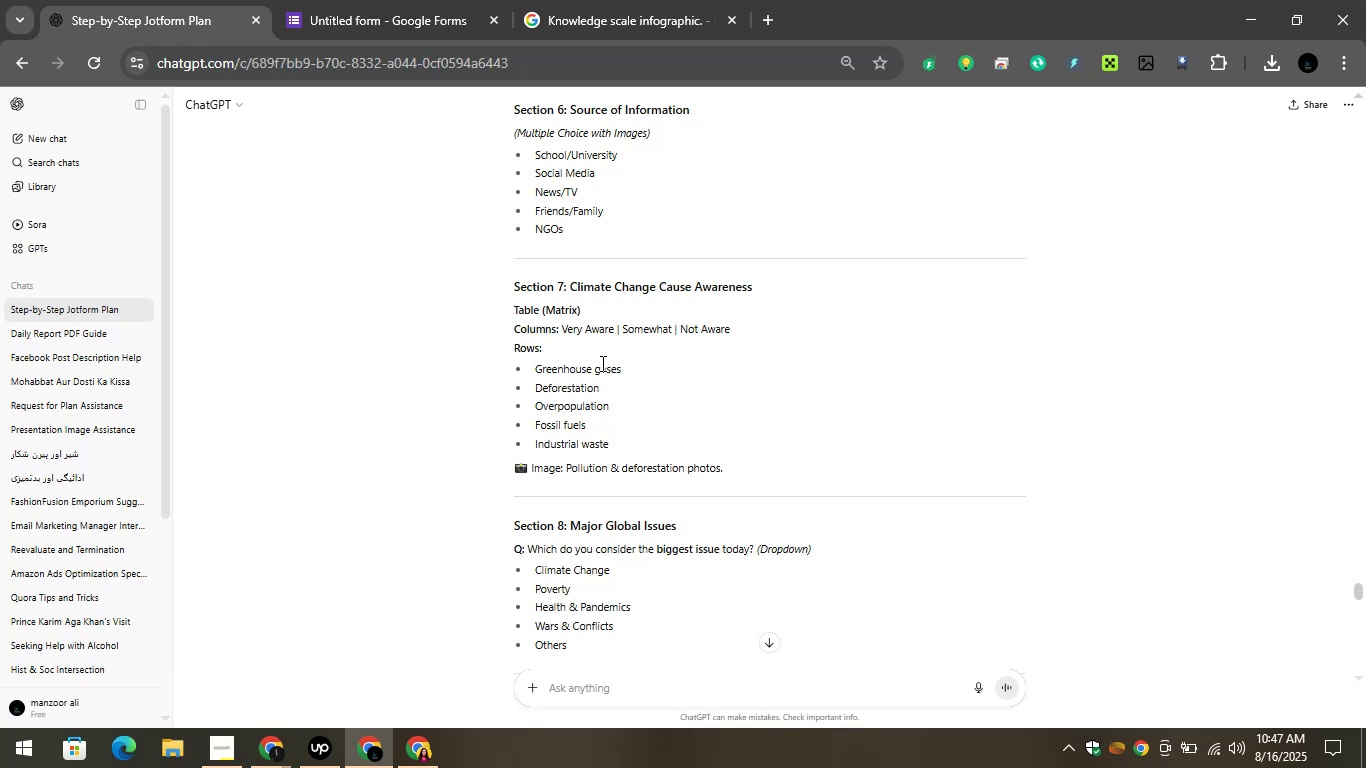 
left_click([625, 368])
 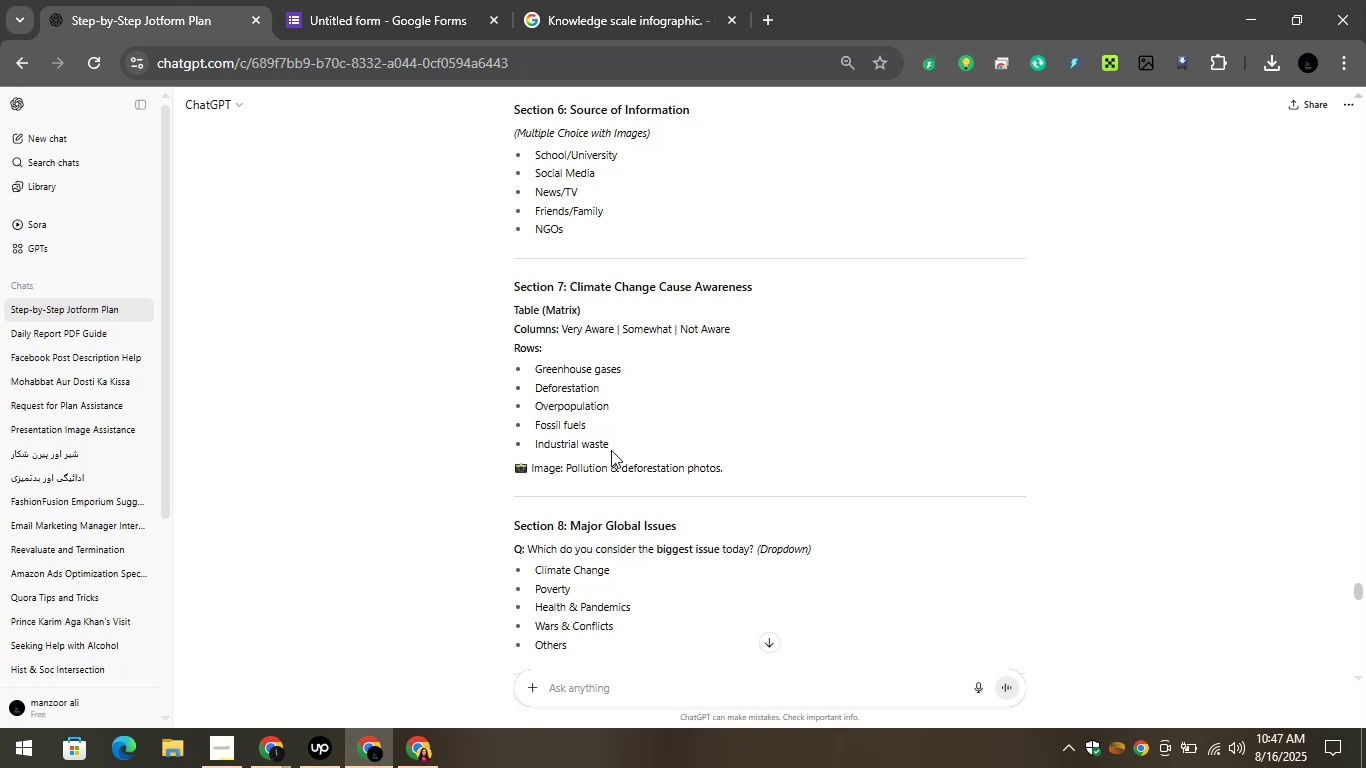 
left_click_drag(start_coordinate=[616, 452], to_coordinate=[529, 367])
 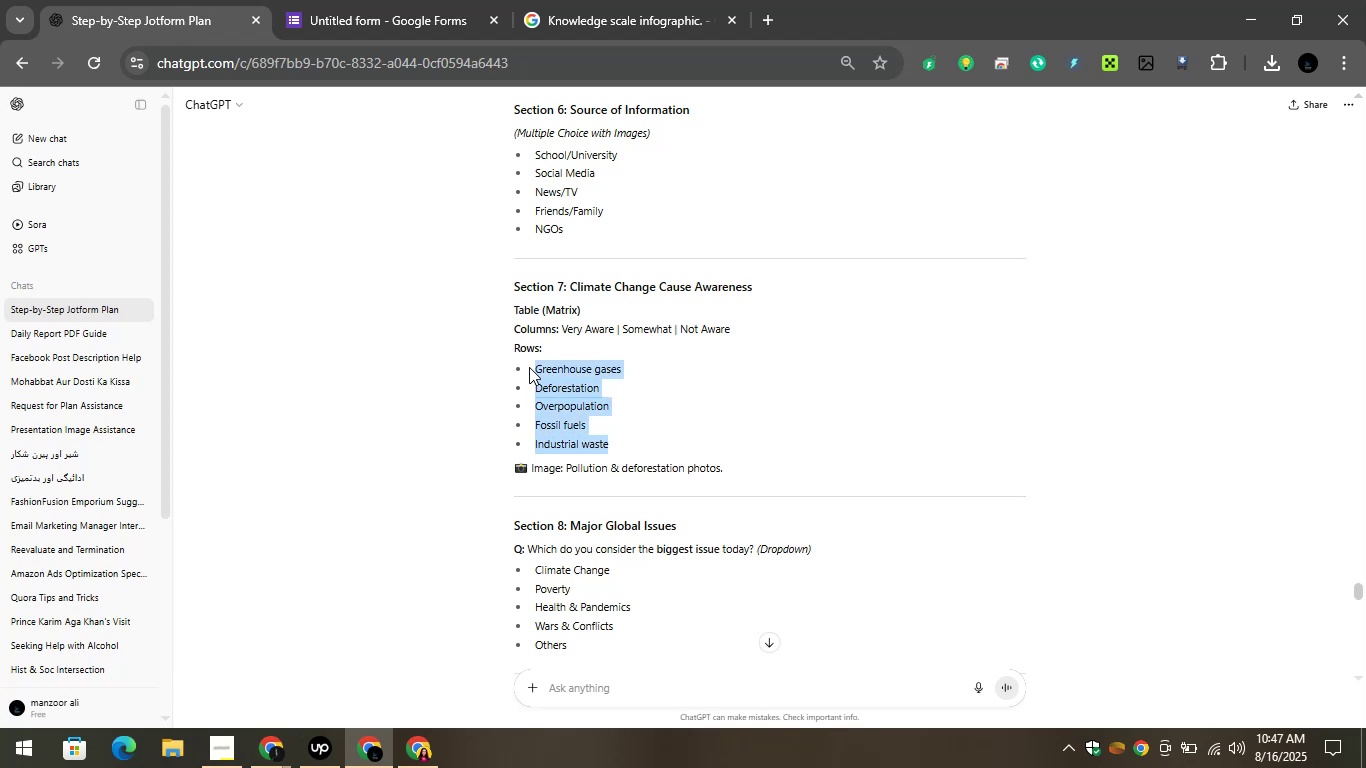 
key(Control+C)
 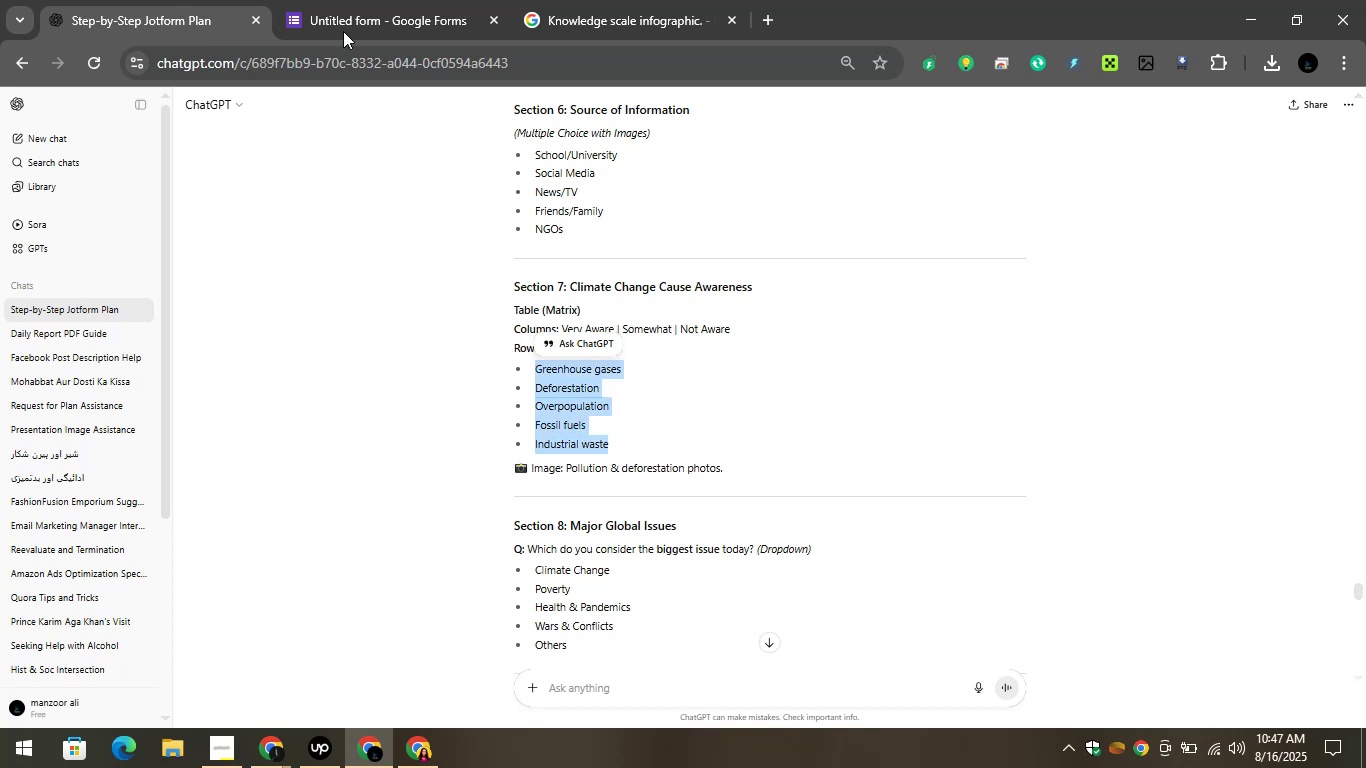 
left_click([338, 0])
 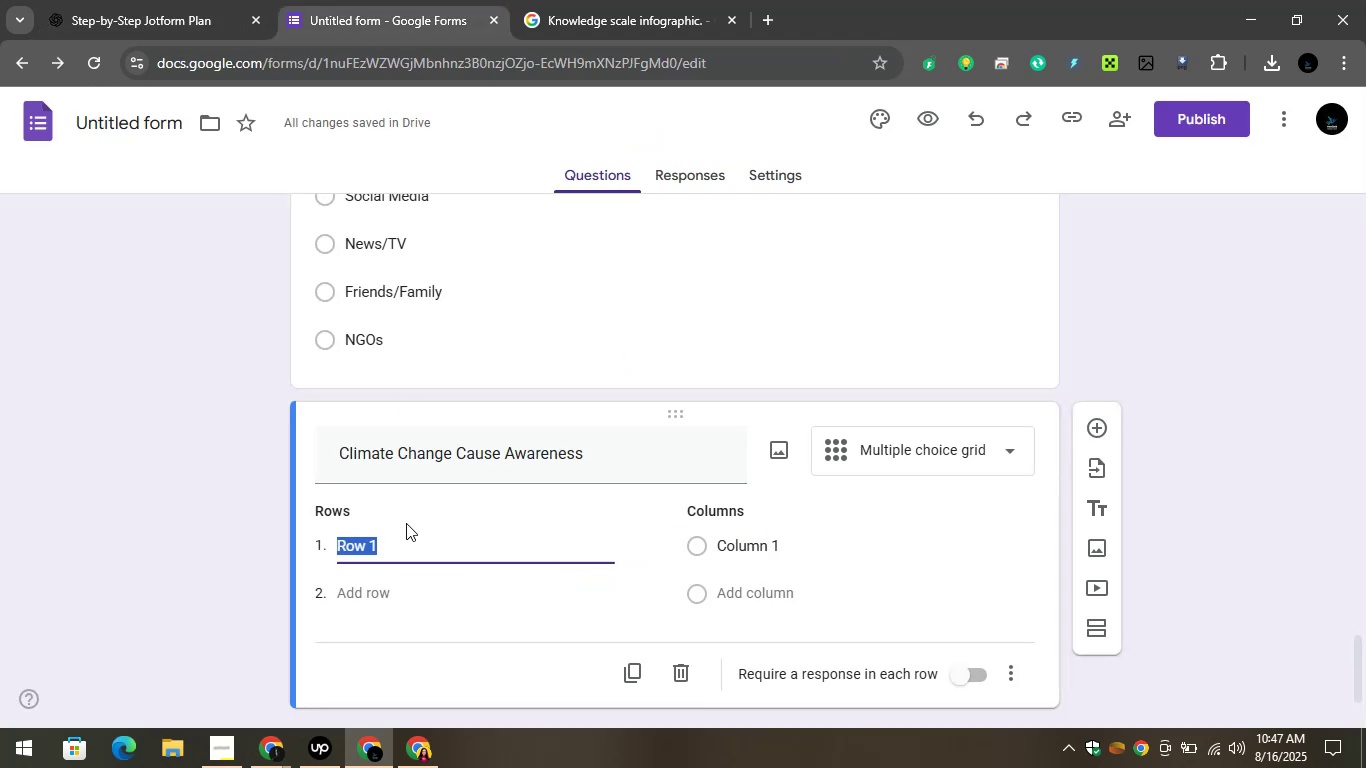 
key(Control+V)
 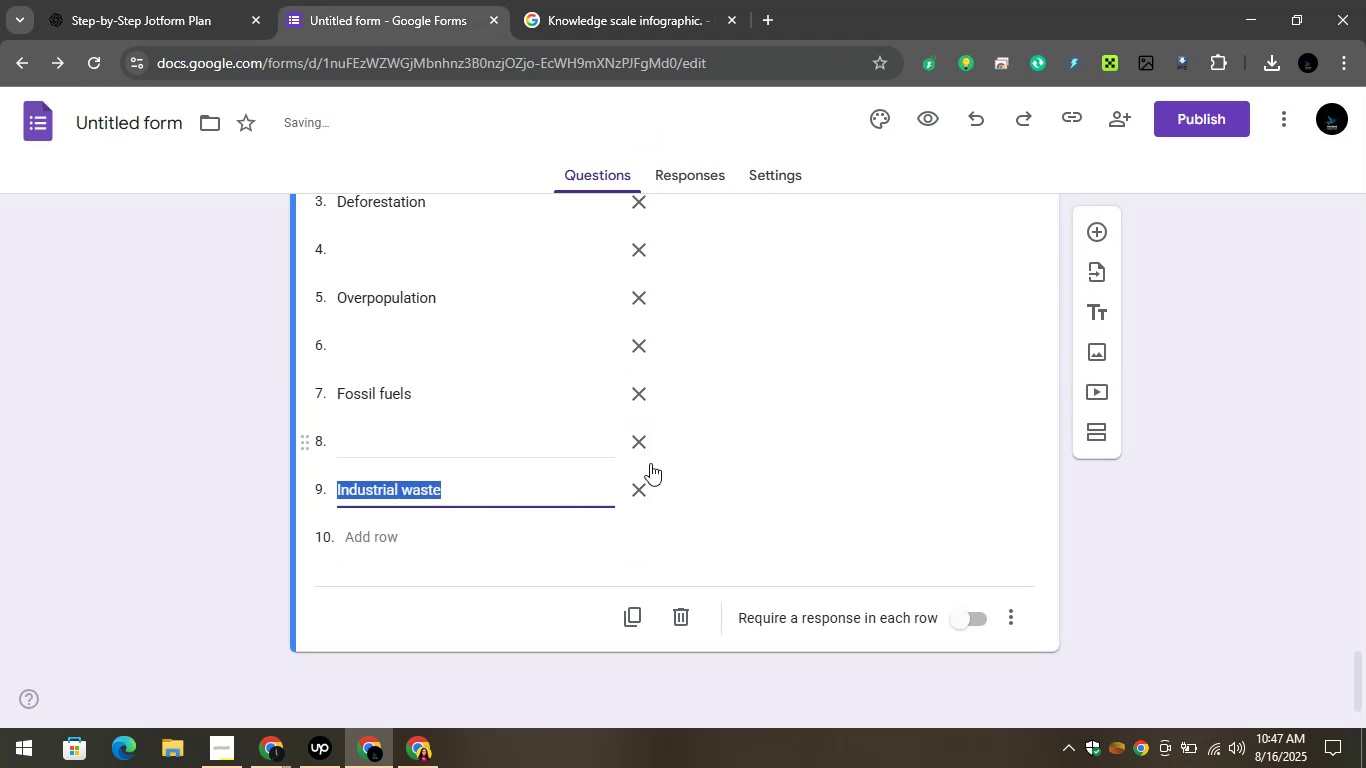 
left_click([651, 440])
 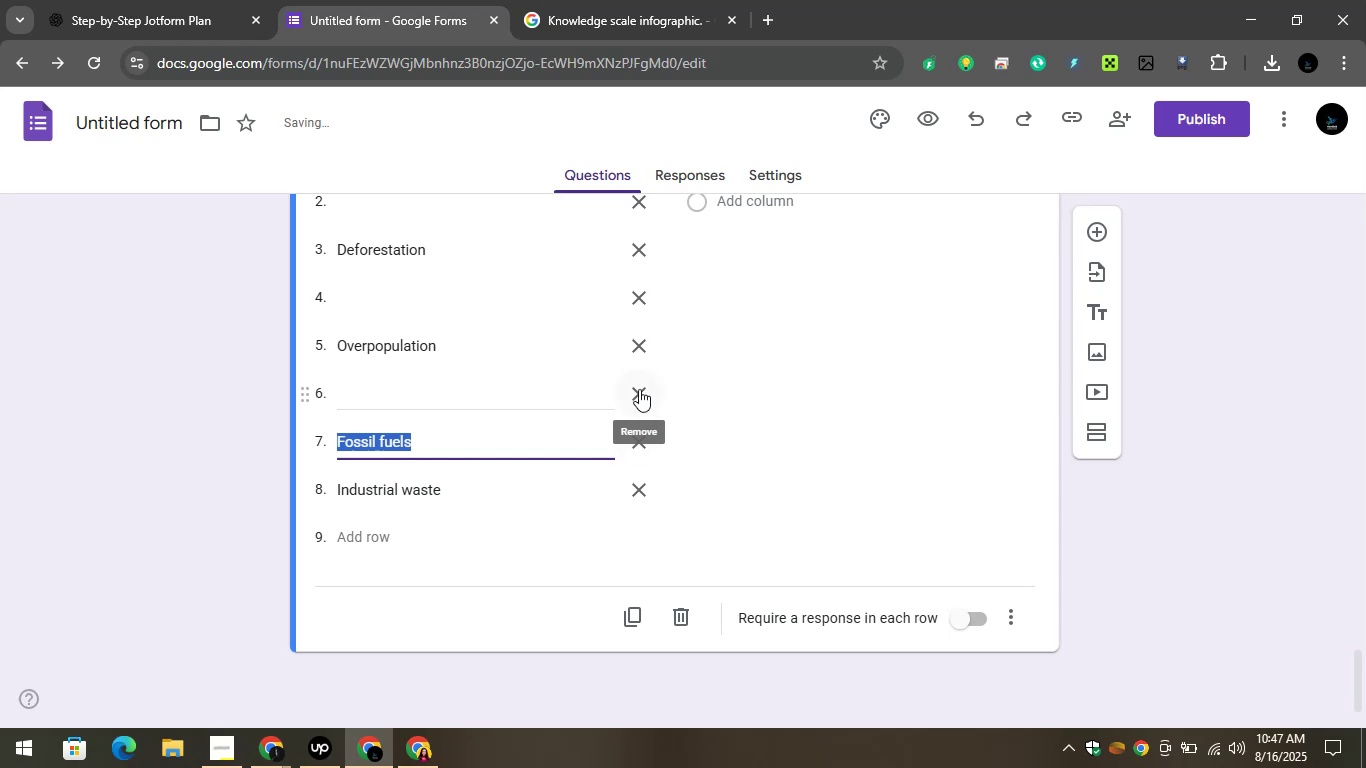 
left_click([639, 386])
 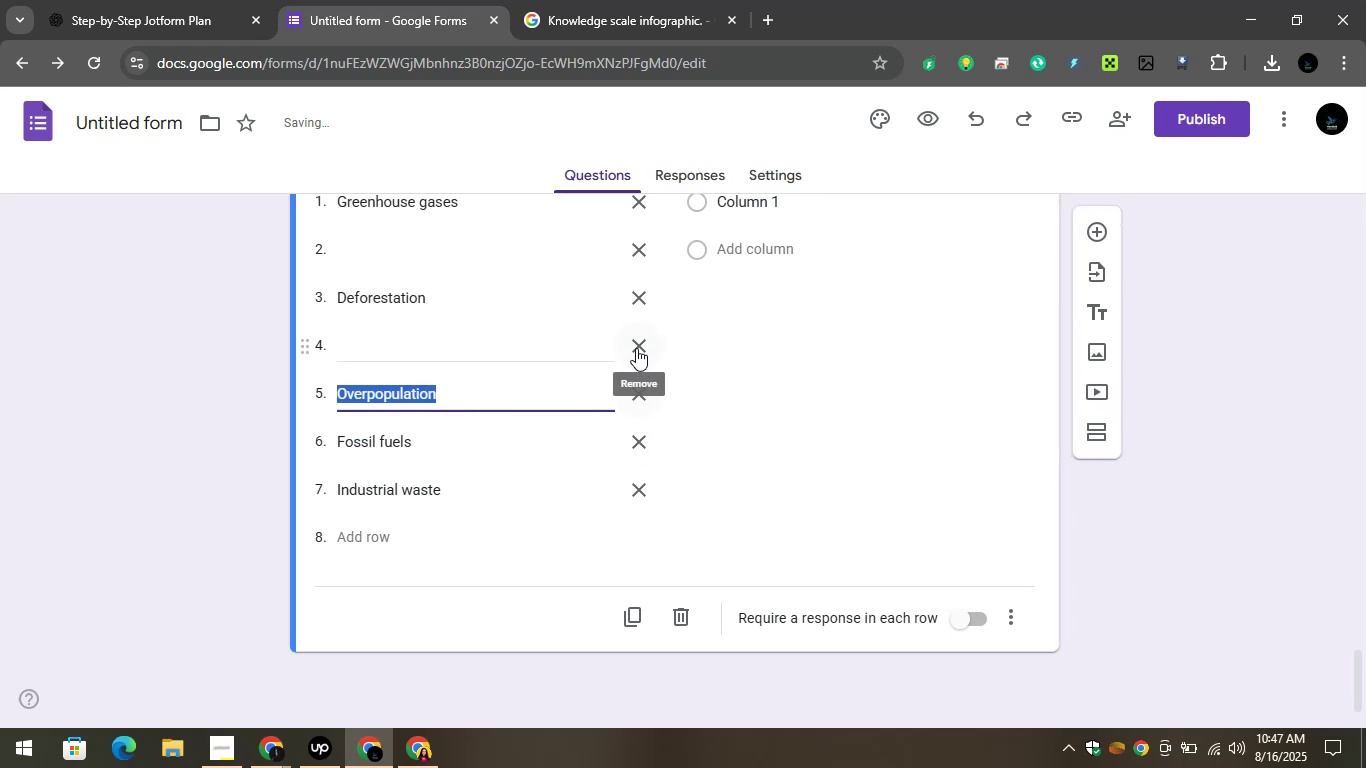 
left_click([635, 340])
 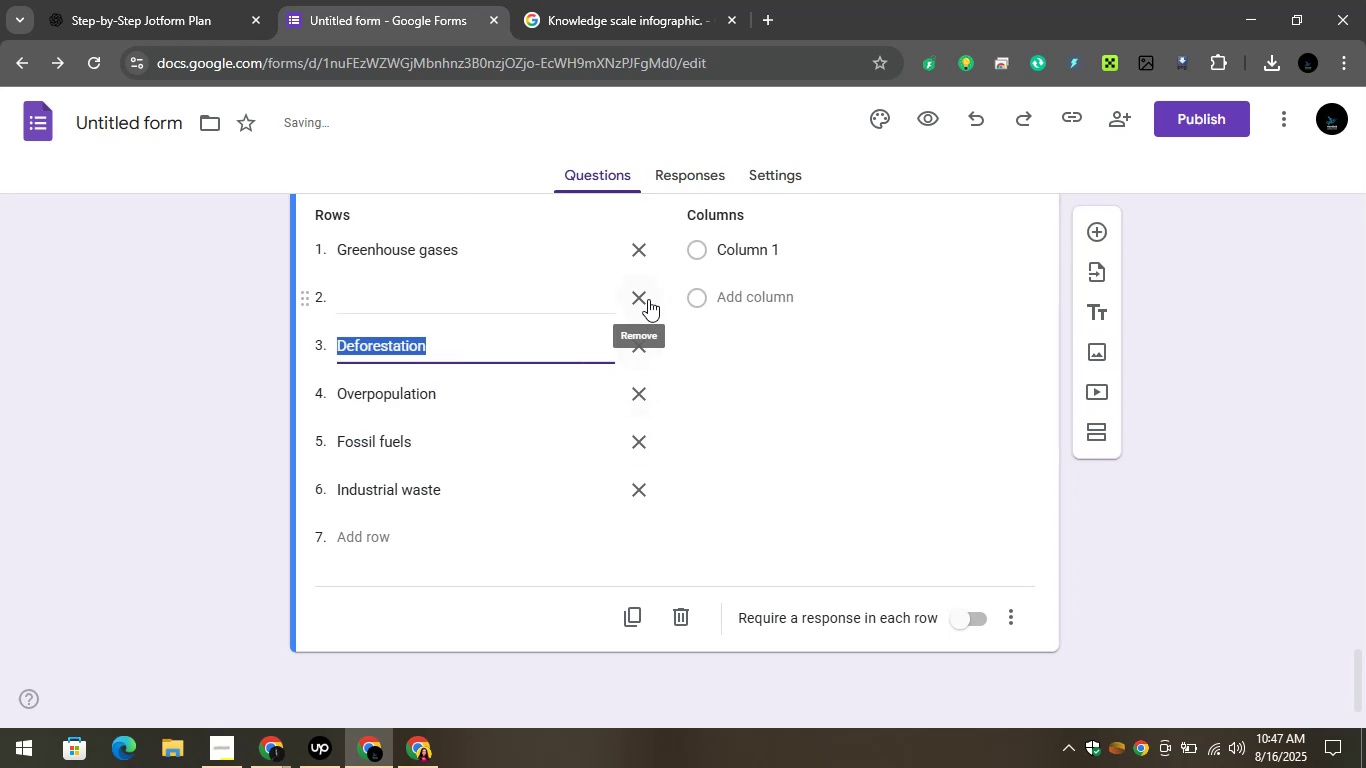 
left_click([648, 284])
 